 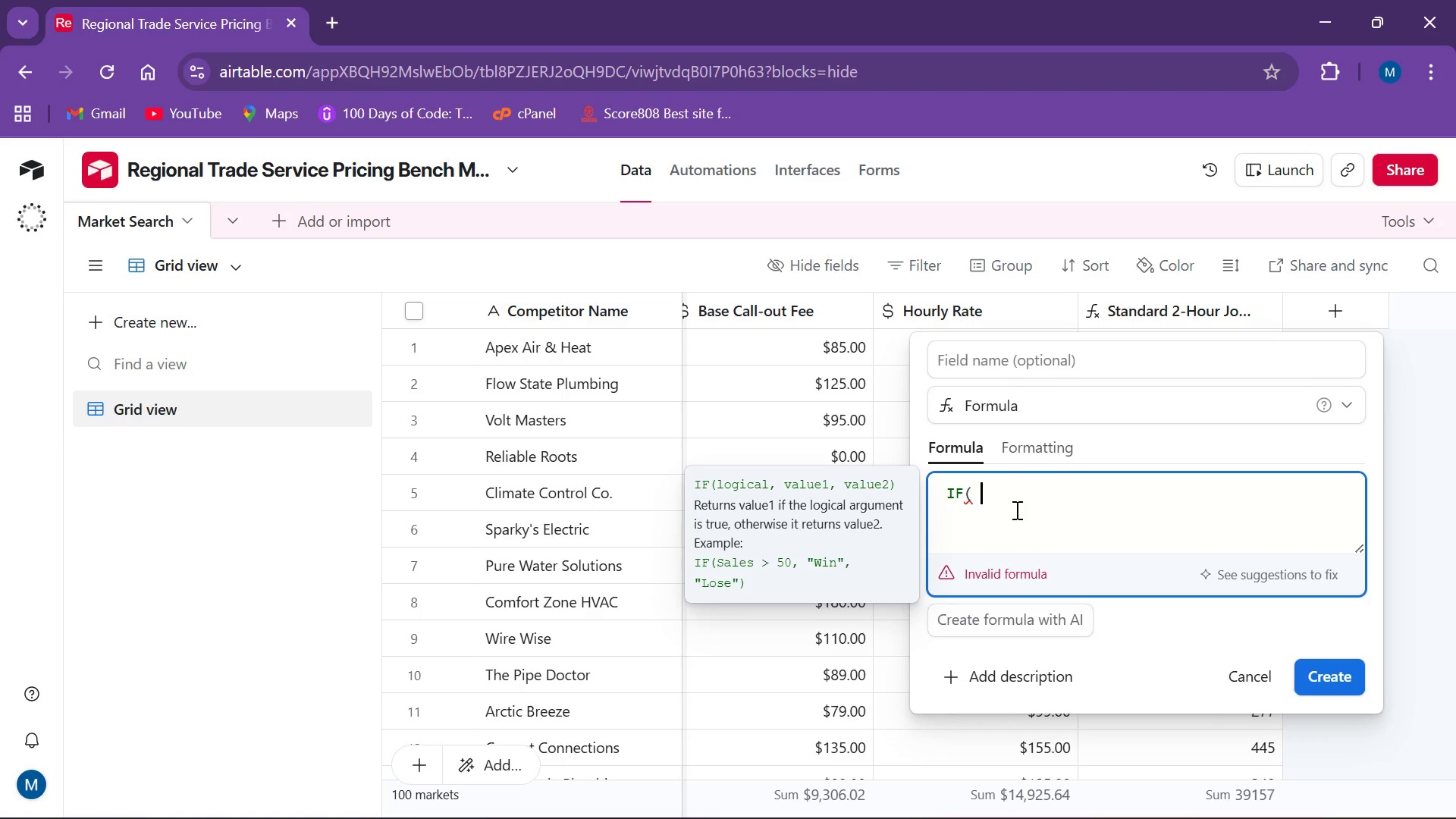 
key(Shift+BracketLeft)
 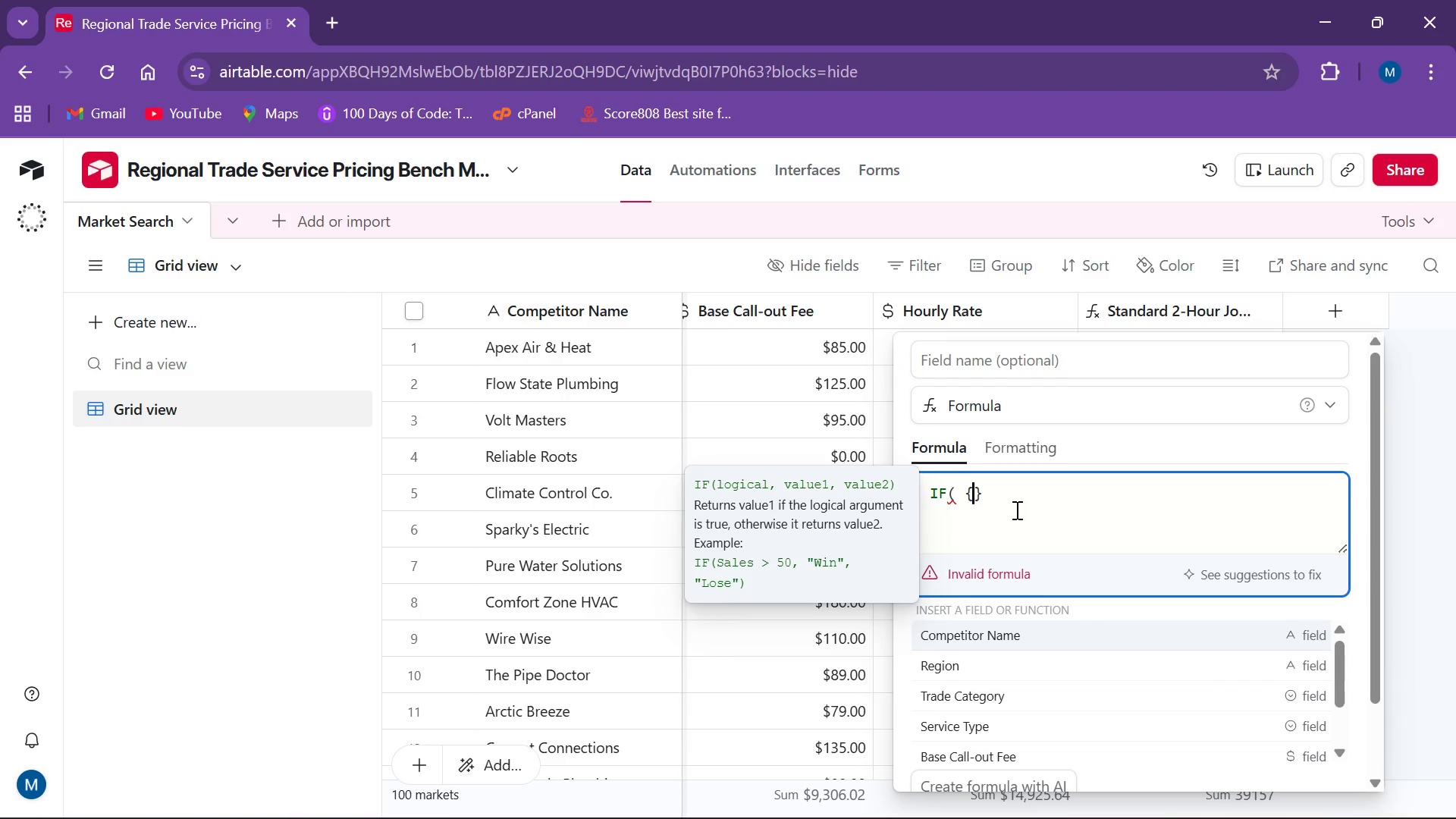 
wait(11.38)
 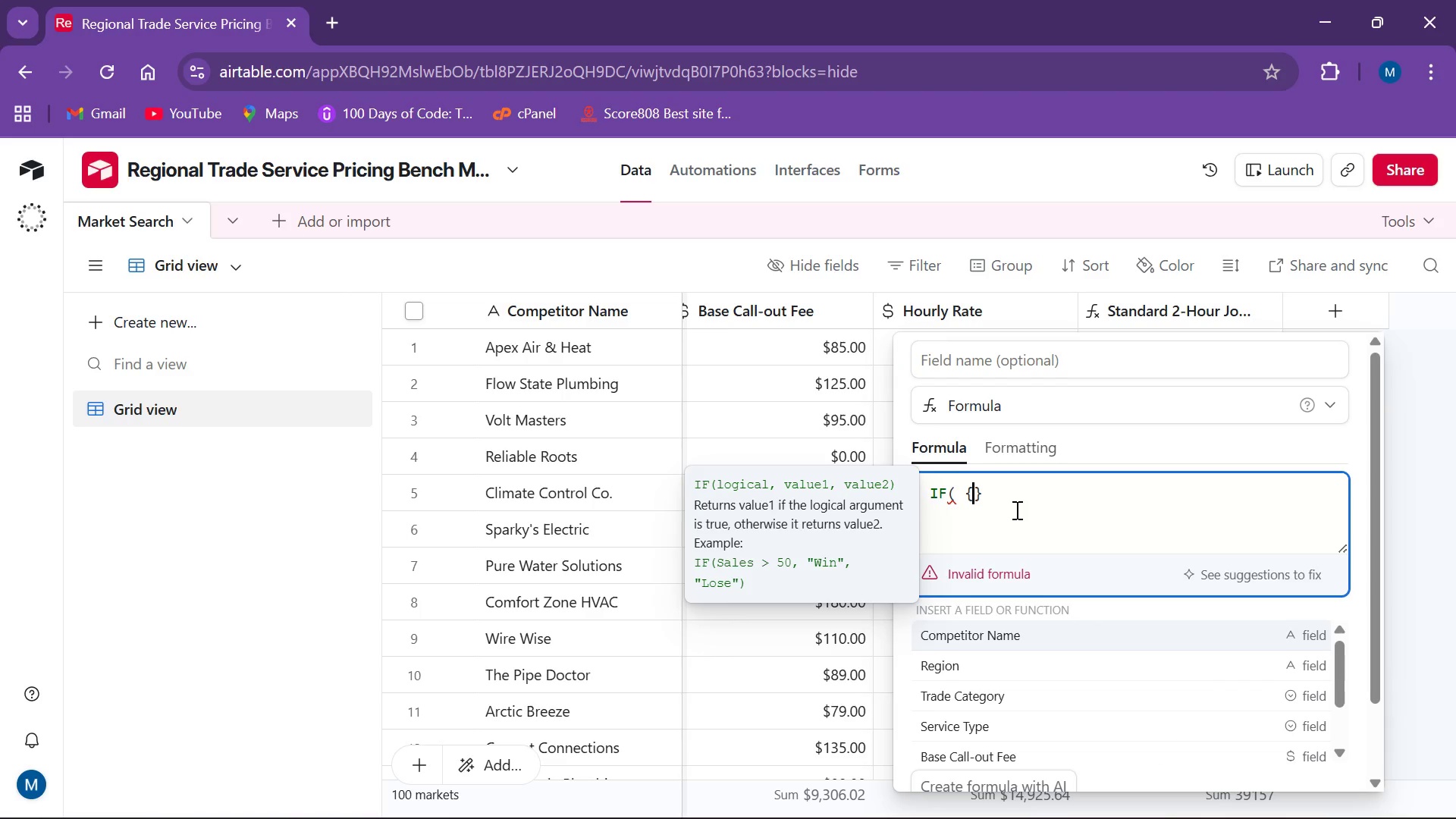 
key(S)
 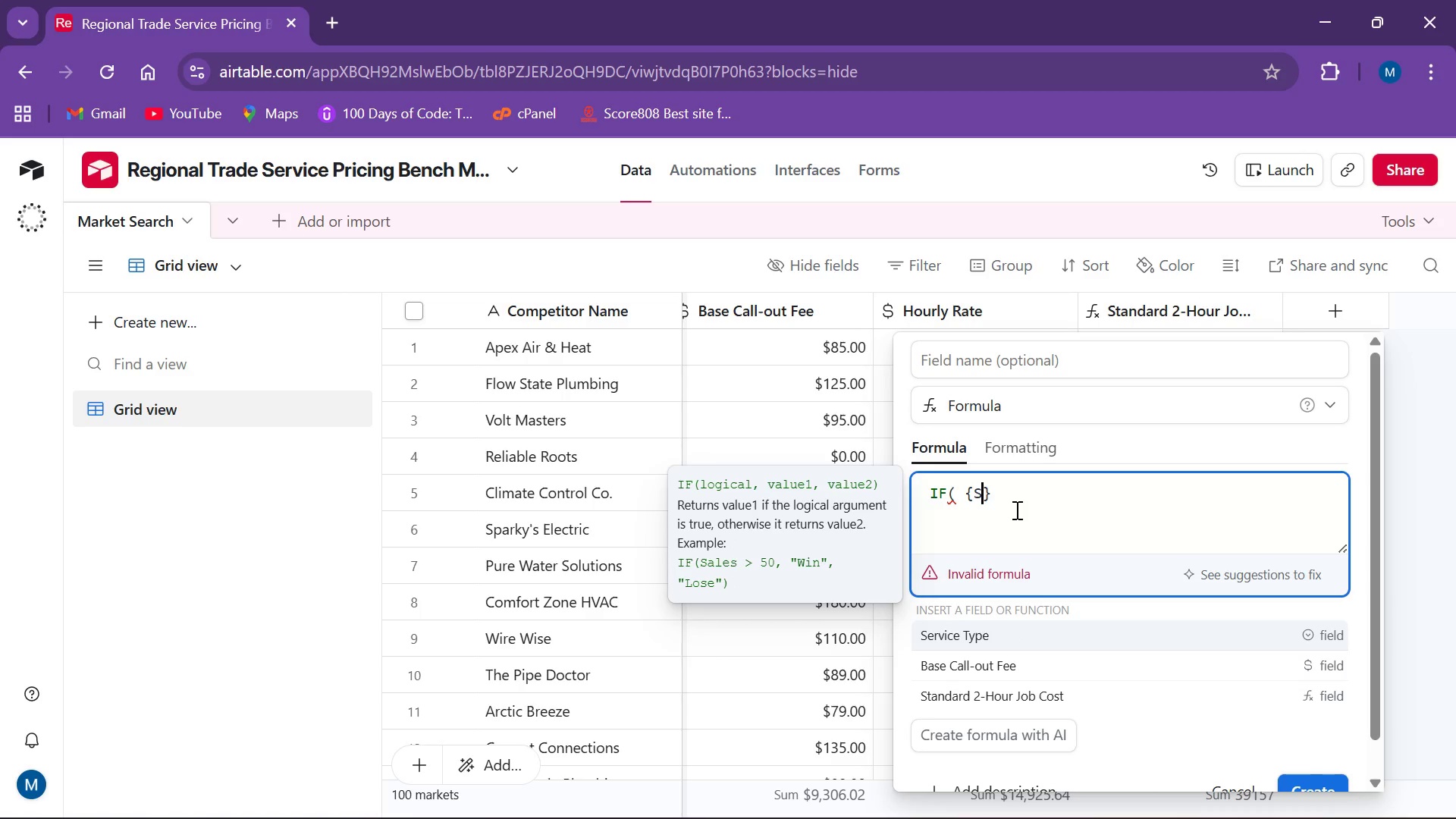 
key(CapsLock)
 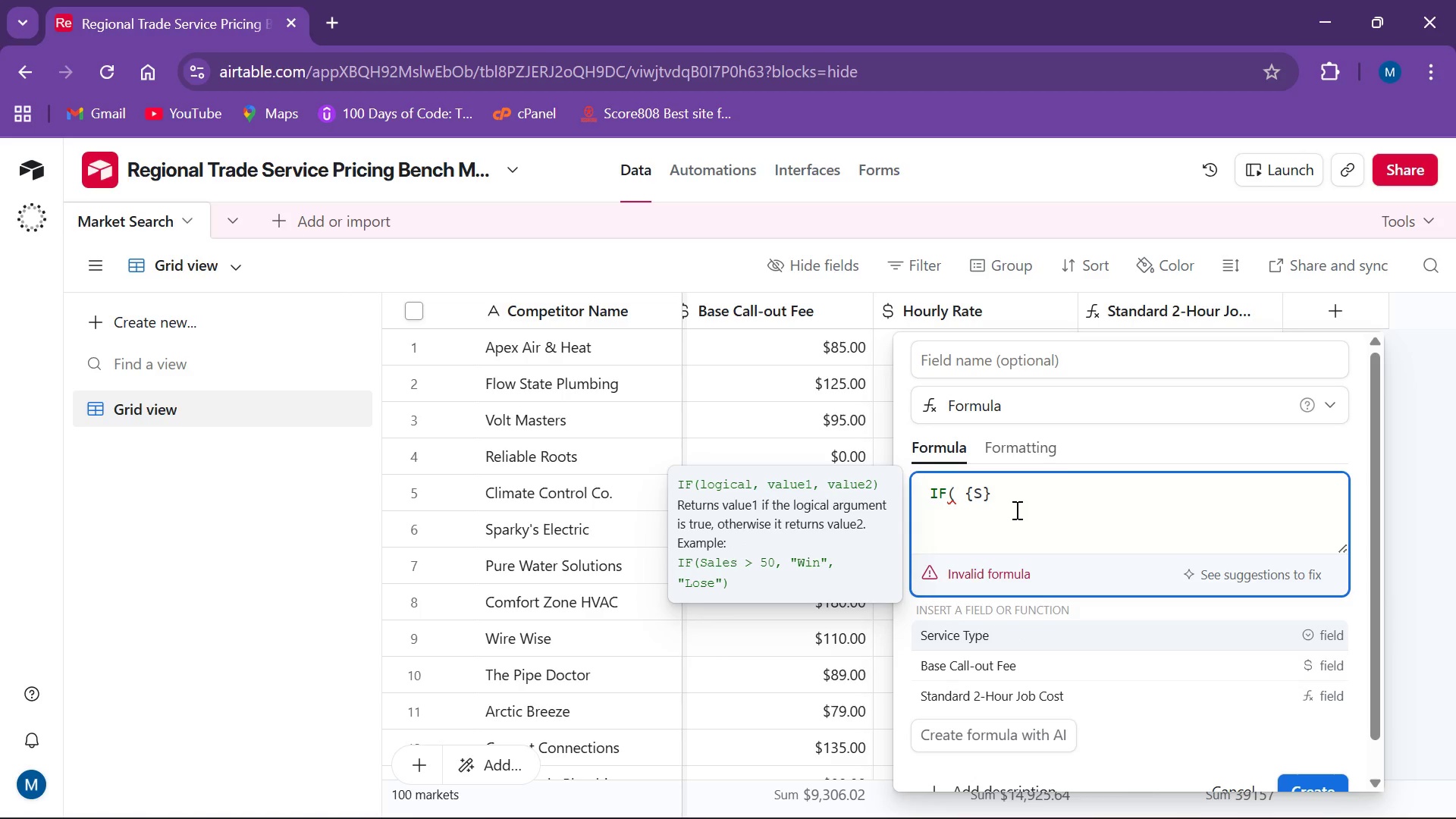 
key(T)
 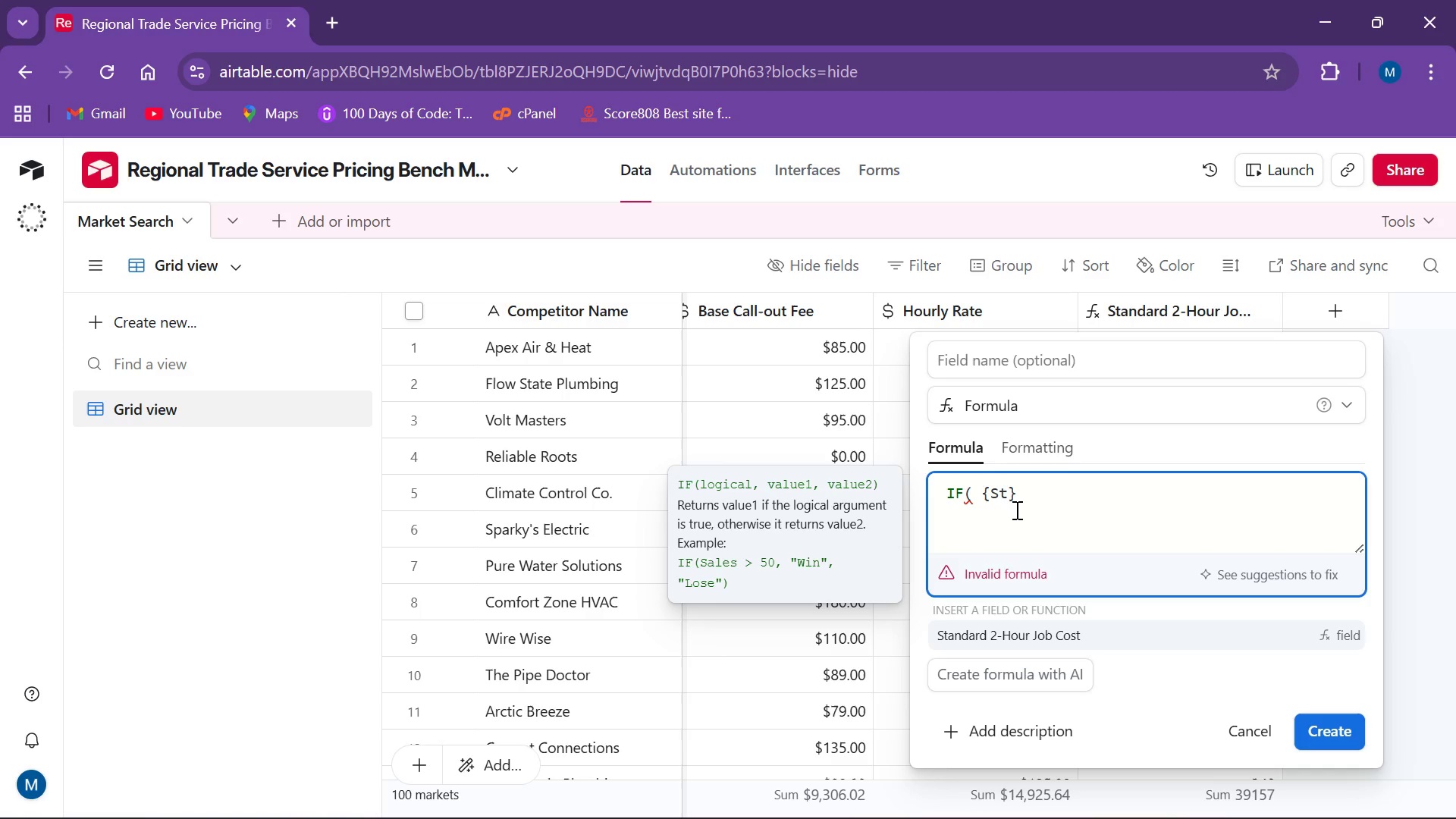 
wait(9.56)
 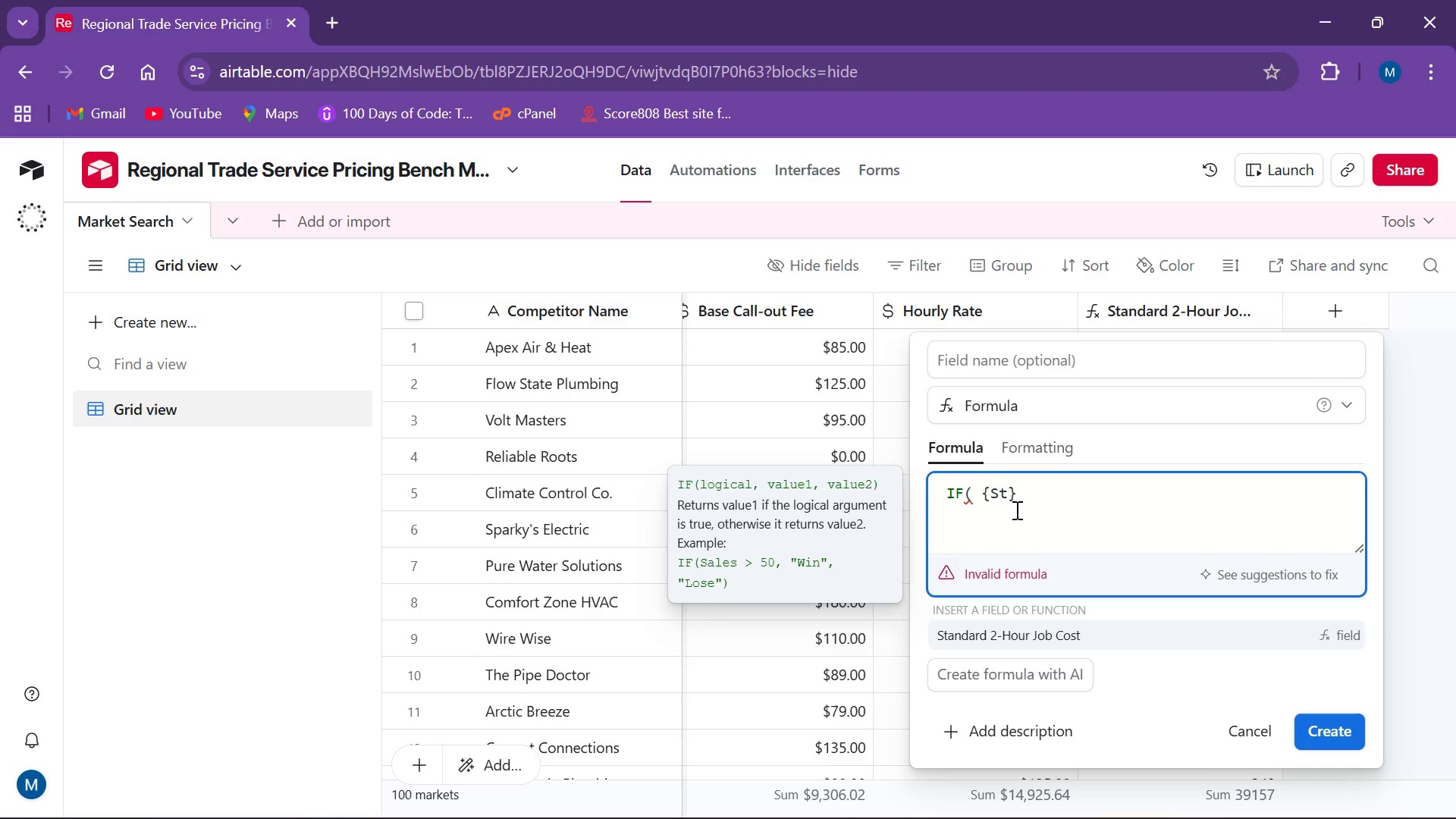 
left_click([1021, 635])
 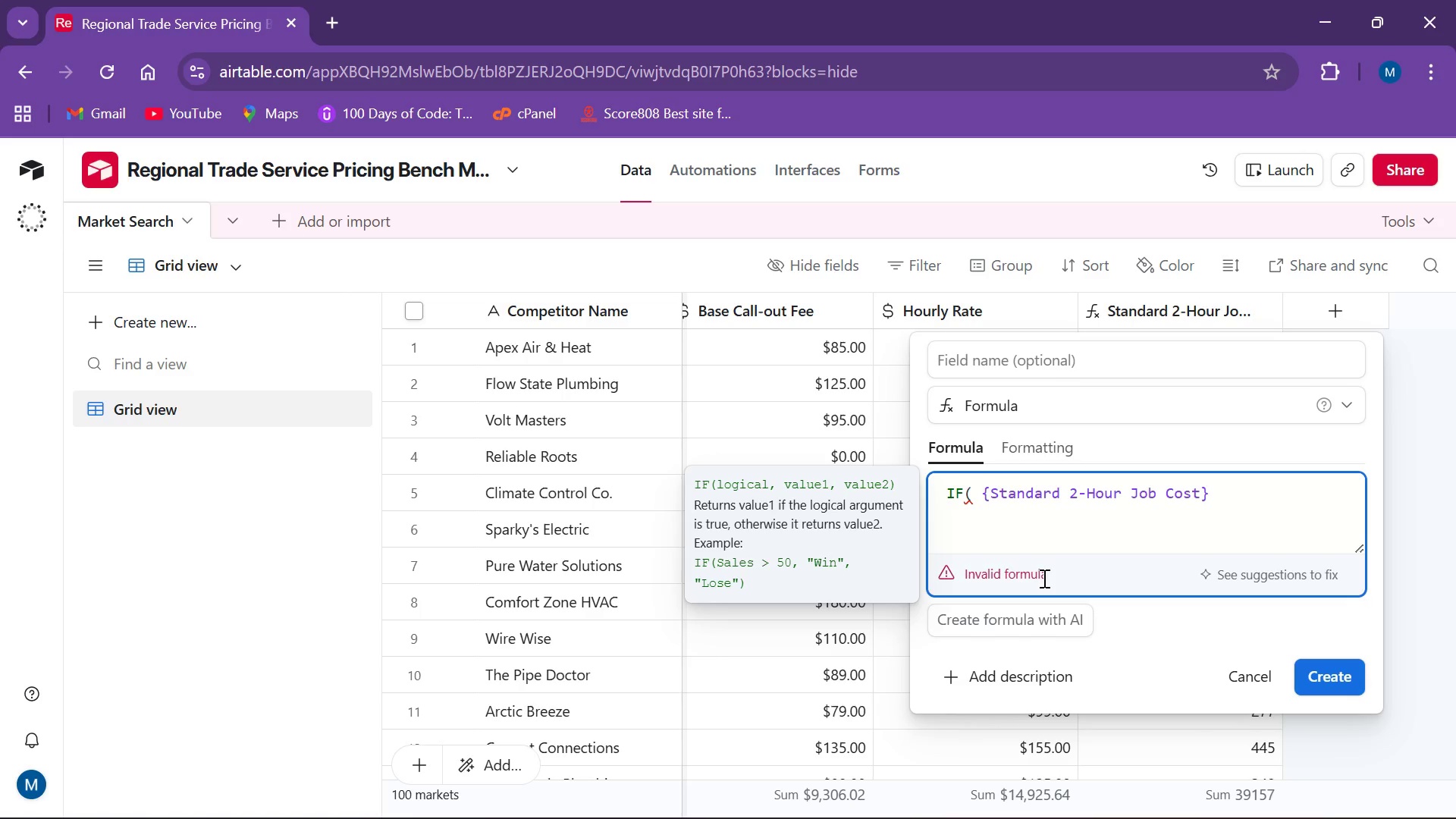 
key(Shift+Slash)
 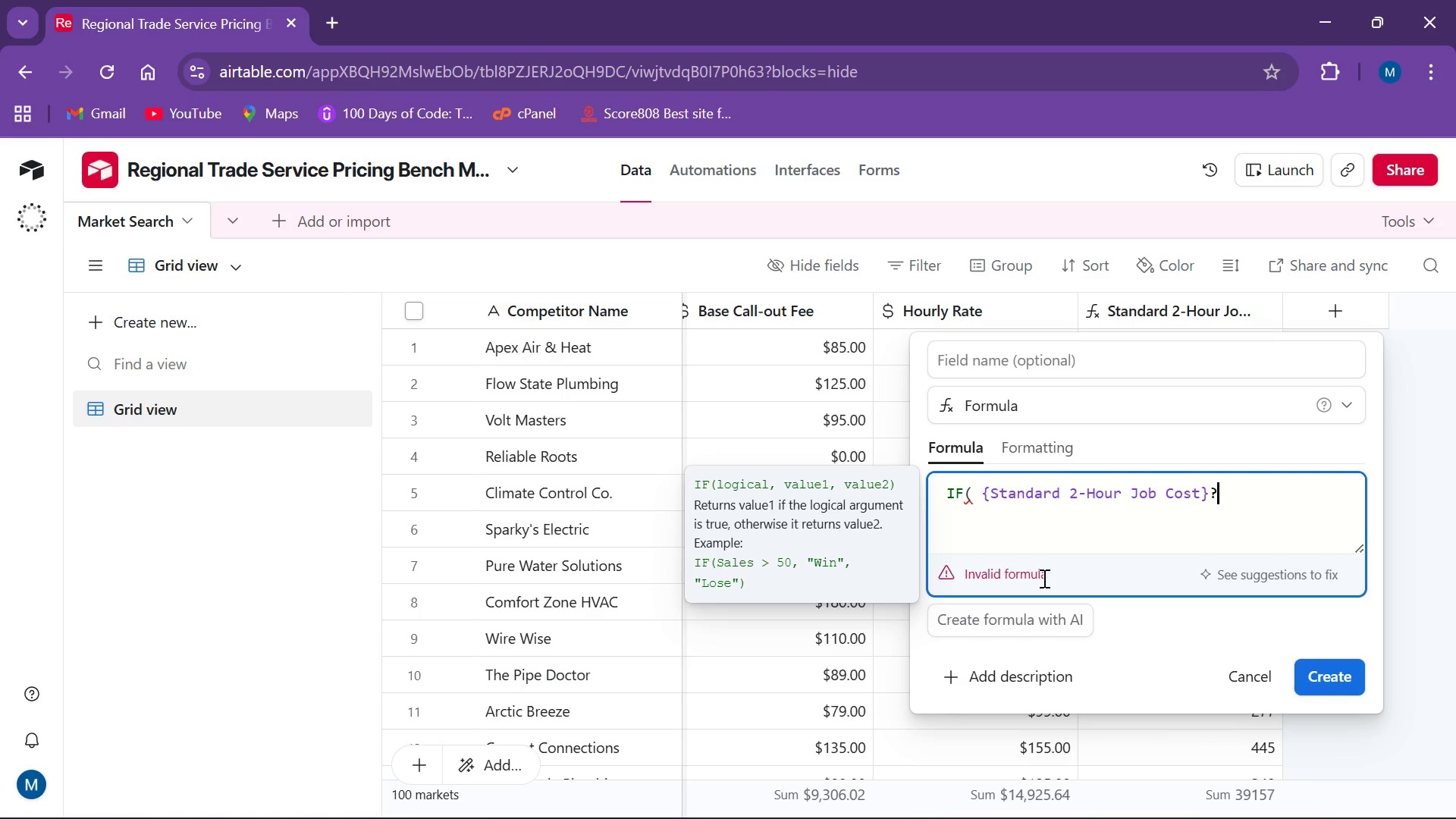 
key(Backspace)
 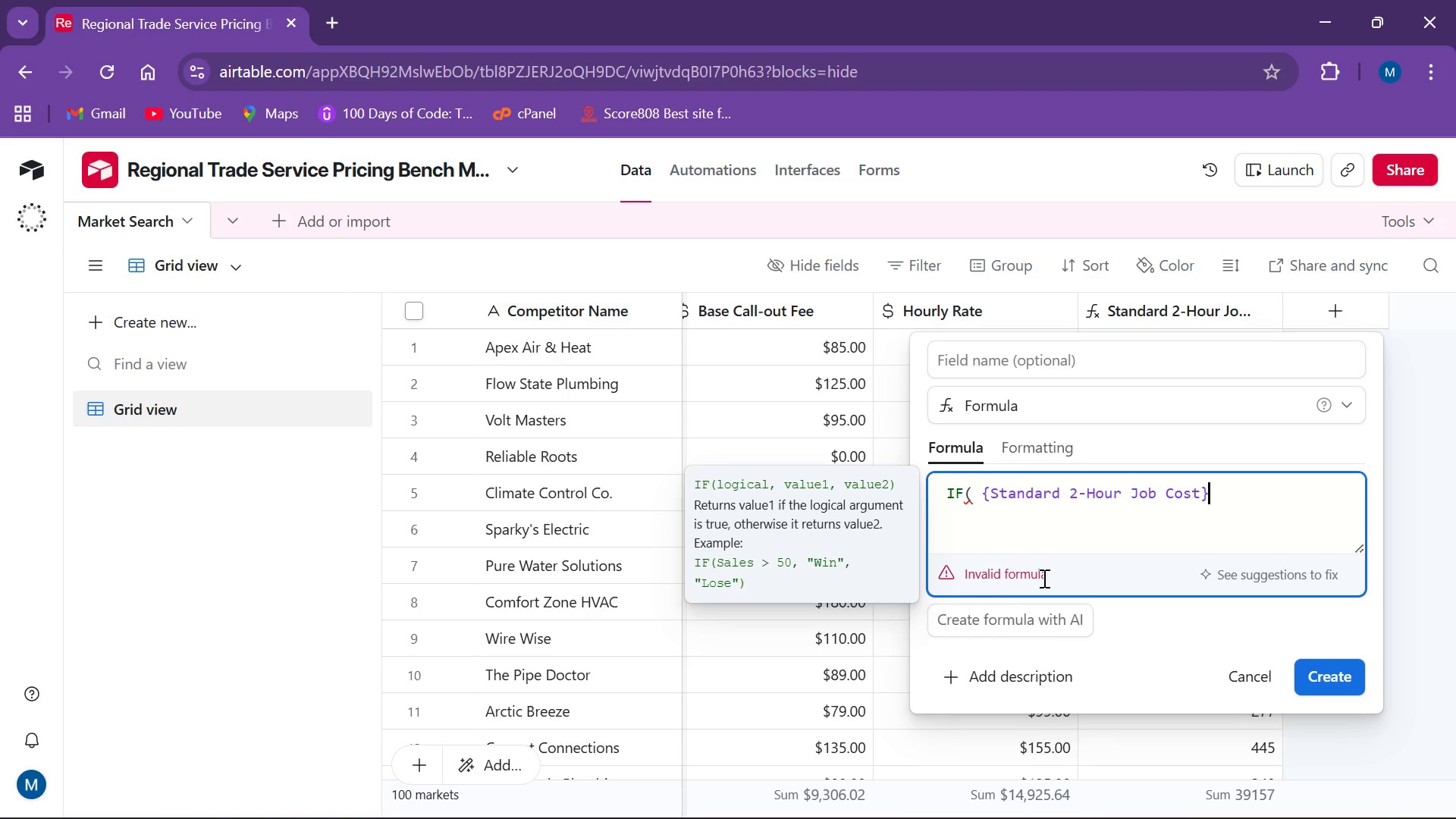 
key(Shift+Period)
 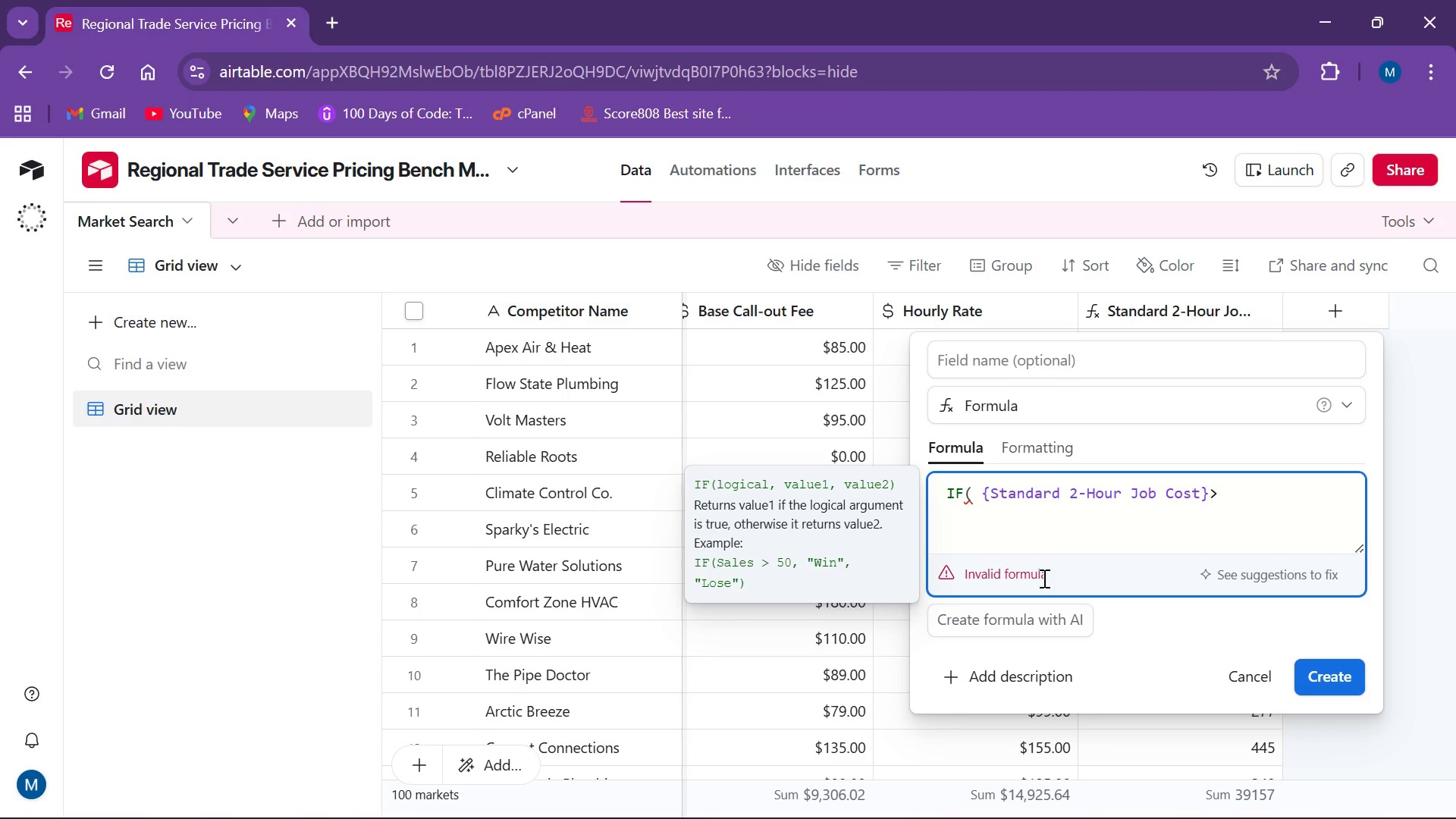 
wait(6.28)
 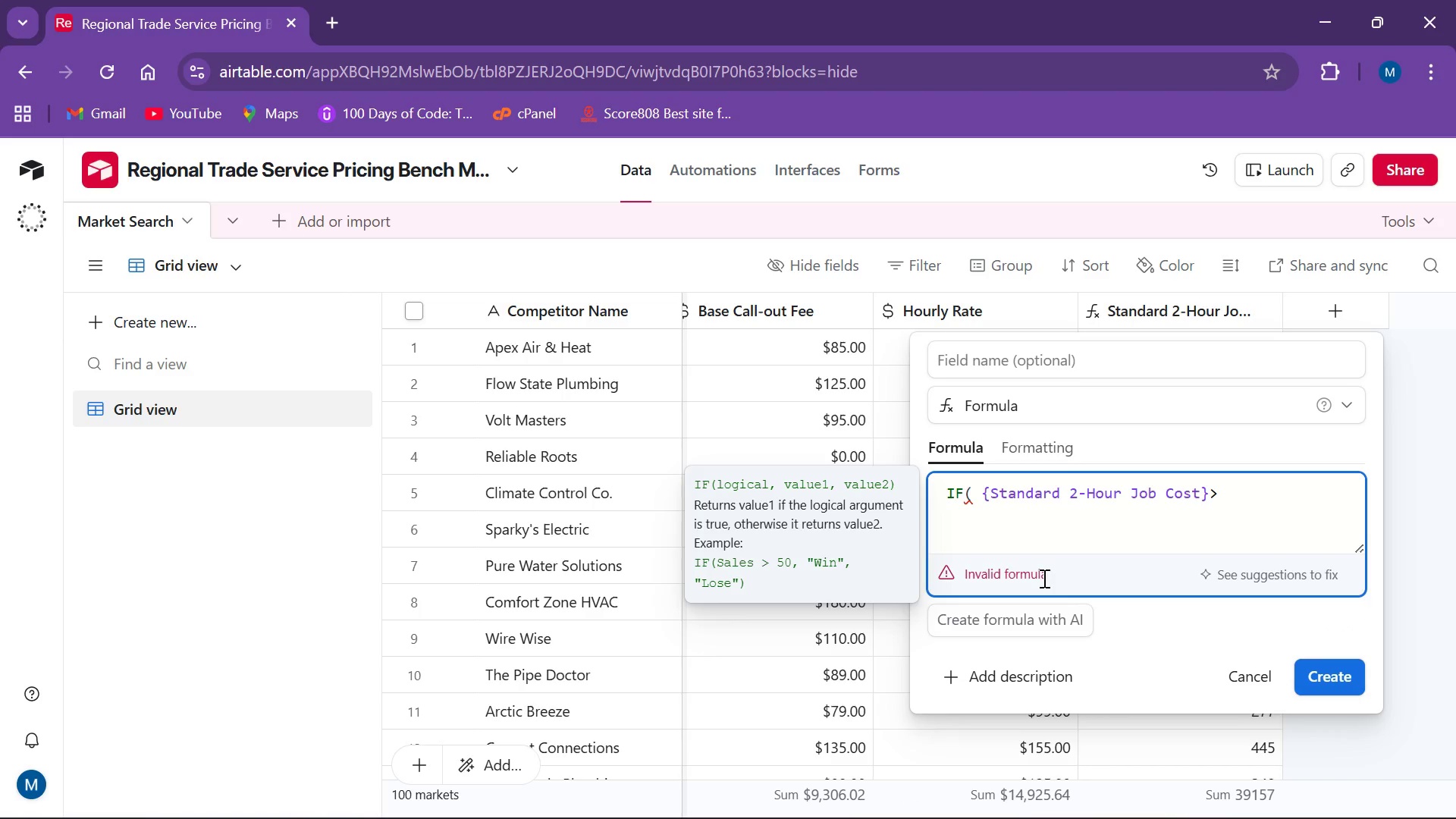 
type( 350 , @p)
key(Backspace)
type(Premium)
 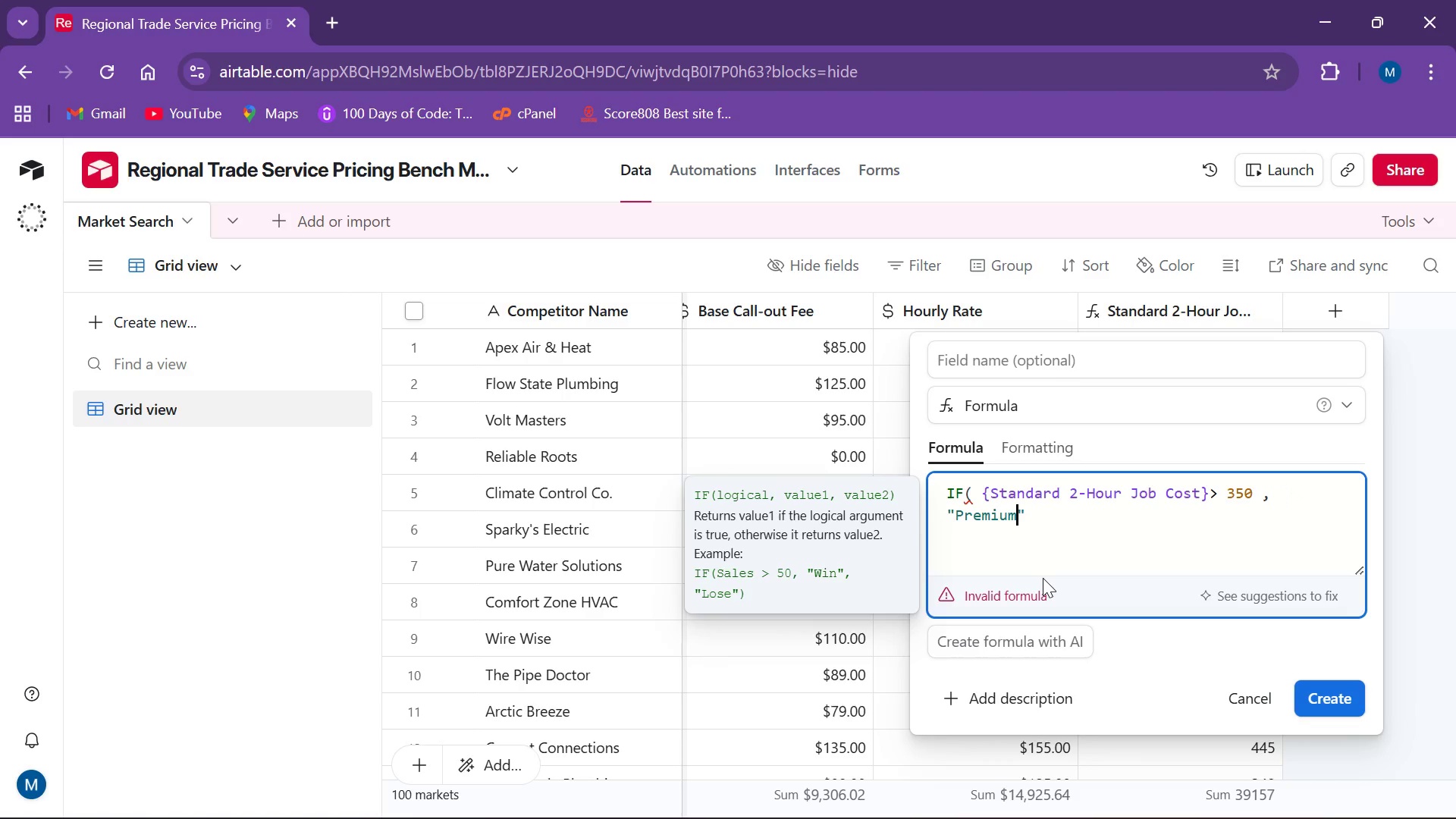 
key(ArrowRight)
 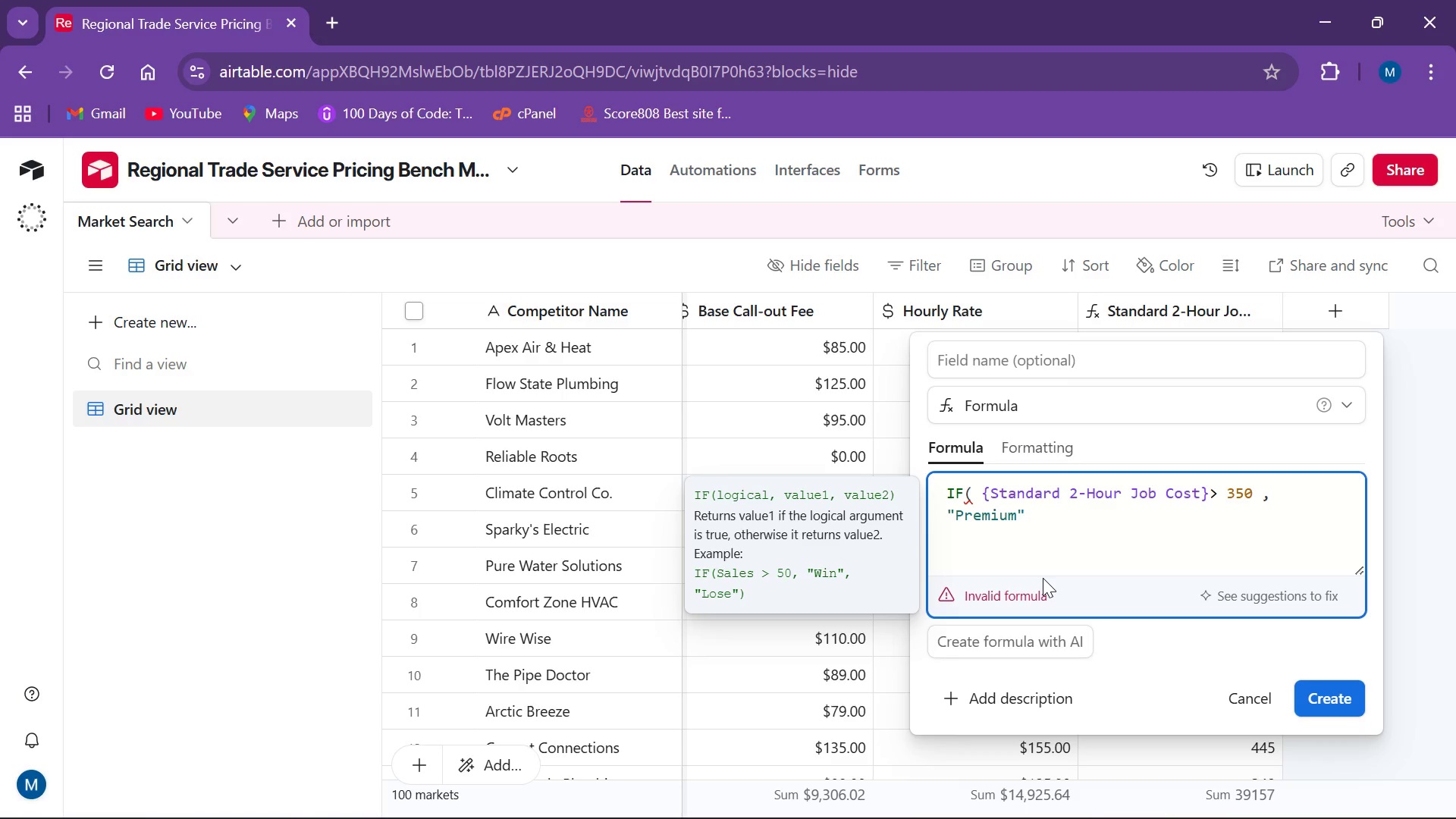 
type(, !)
key(Backspace)
type(@Standard)
 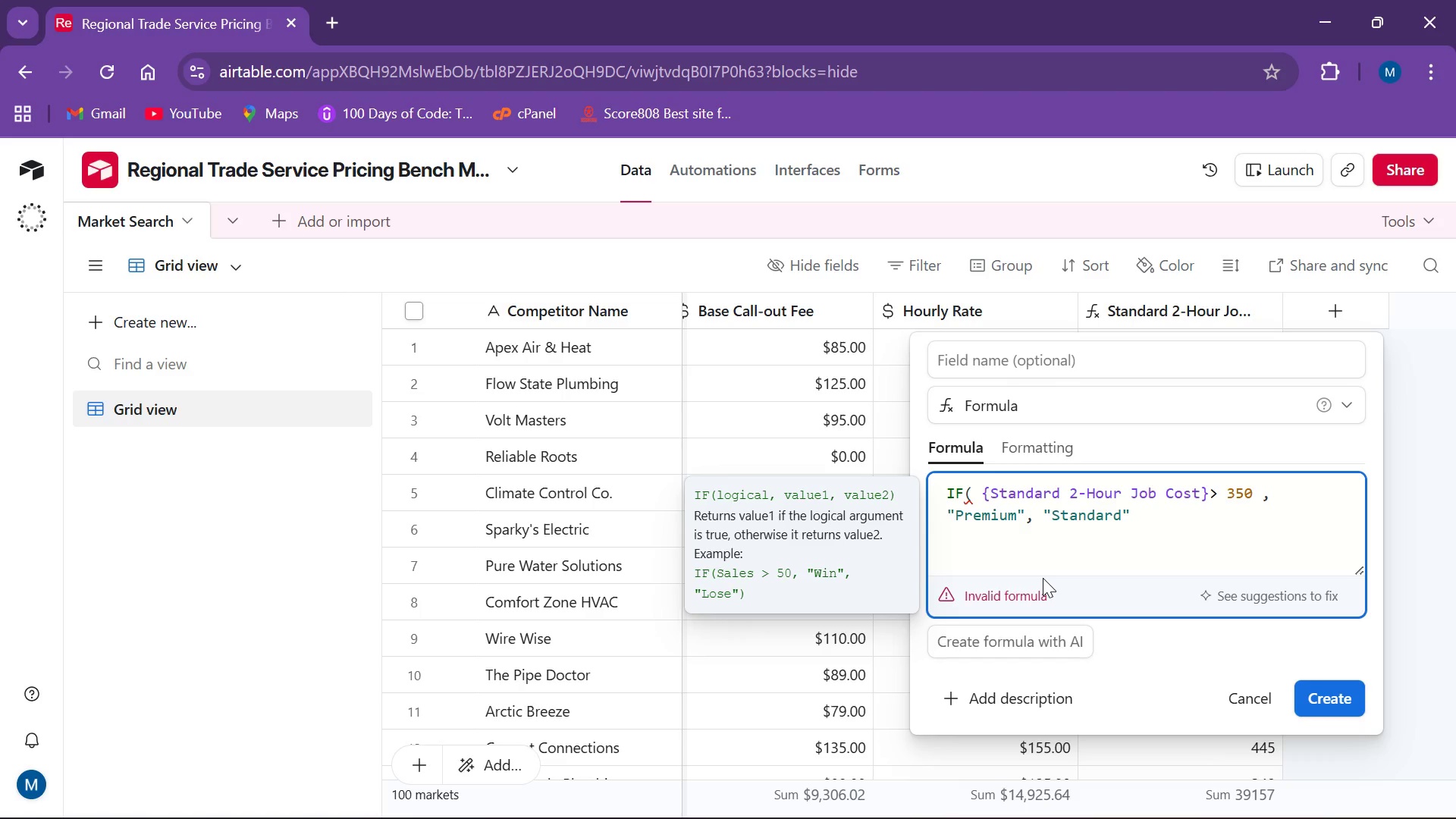 
key(ArrowRight)
 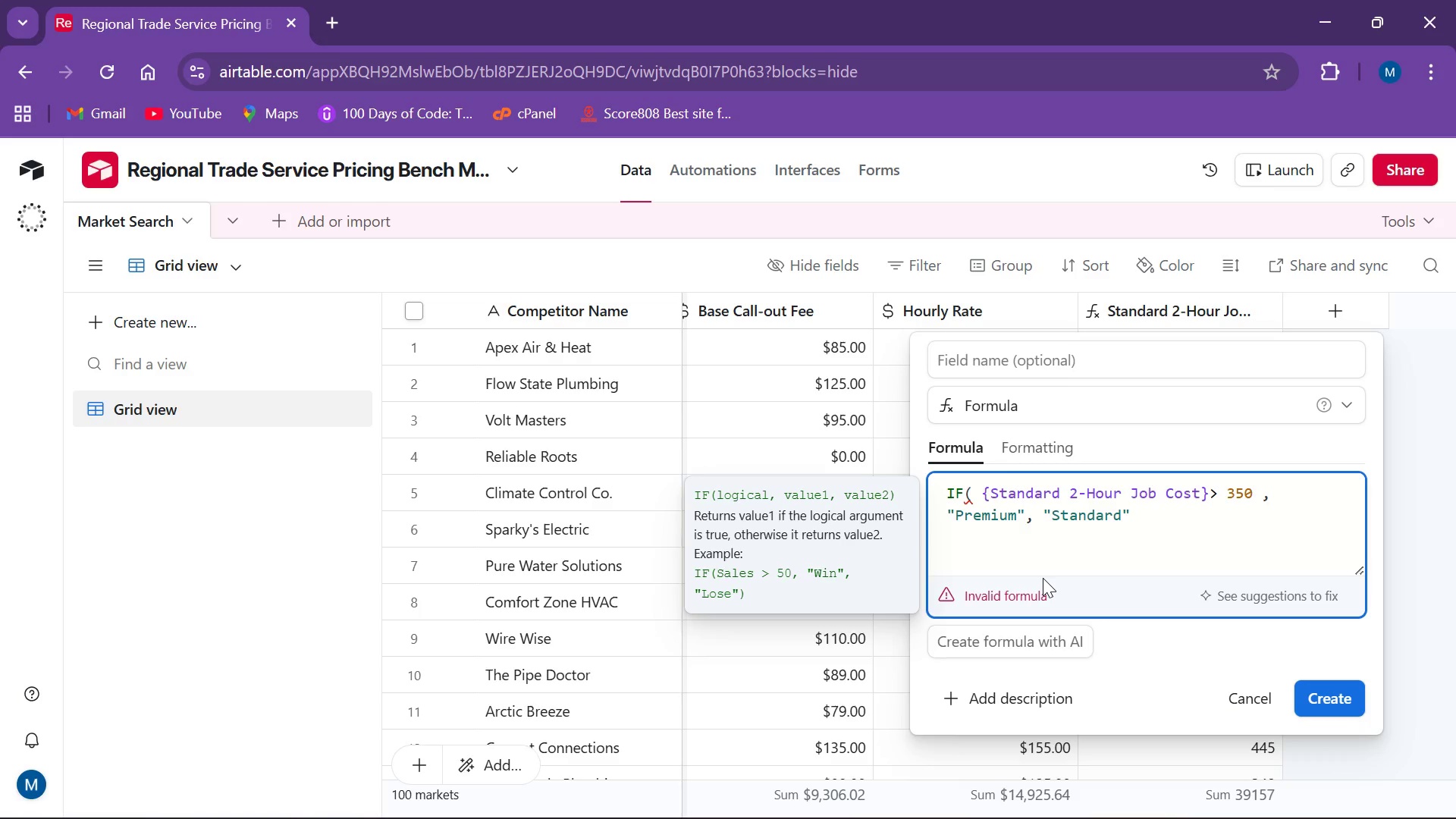 
key(Shift+0)
 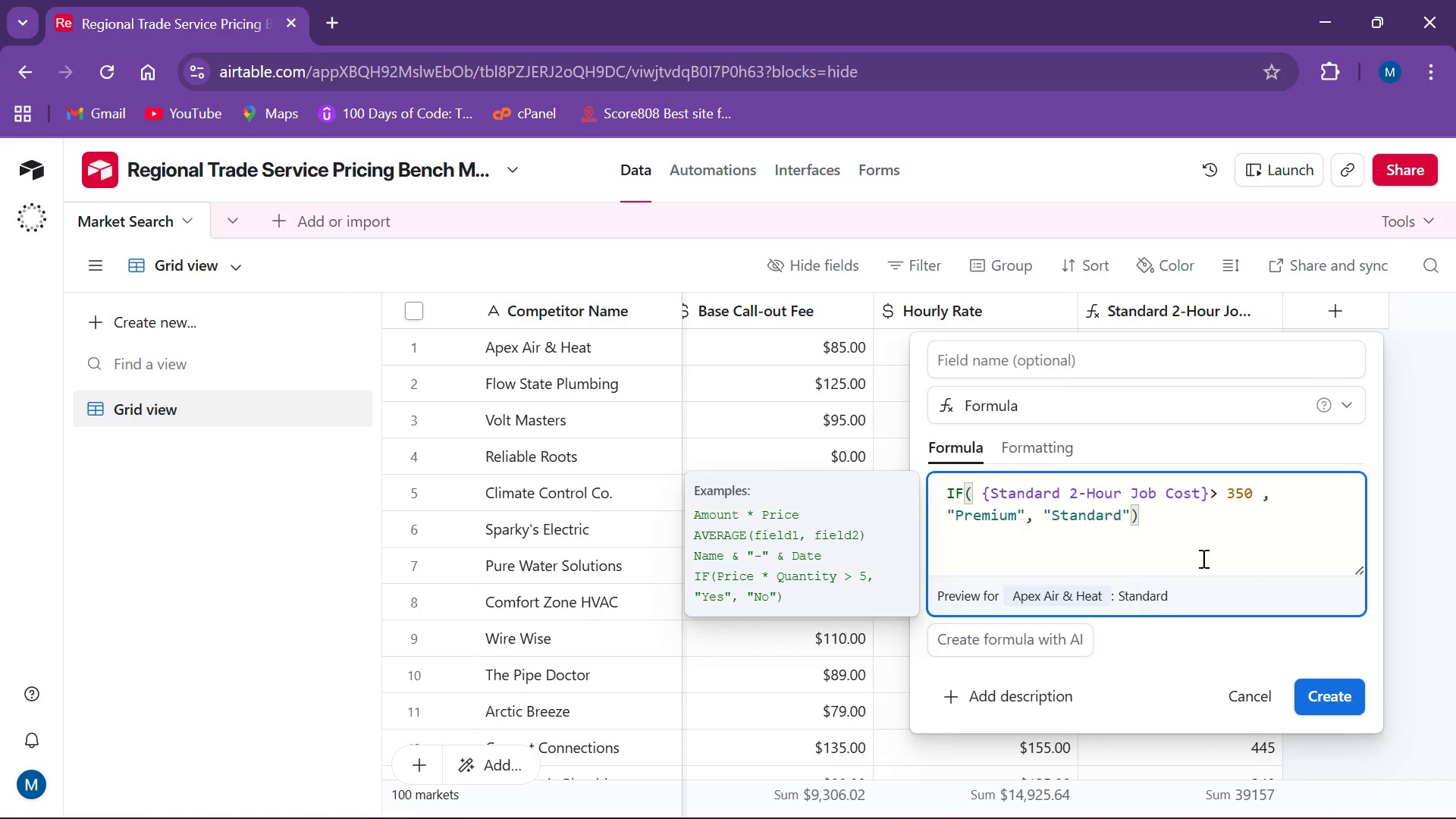 
left_click([1034, 365])
 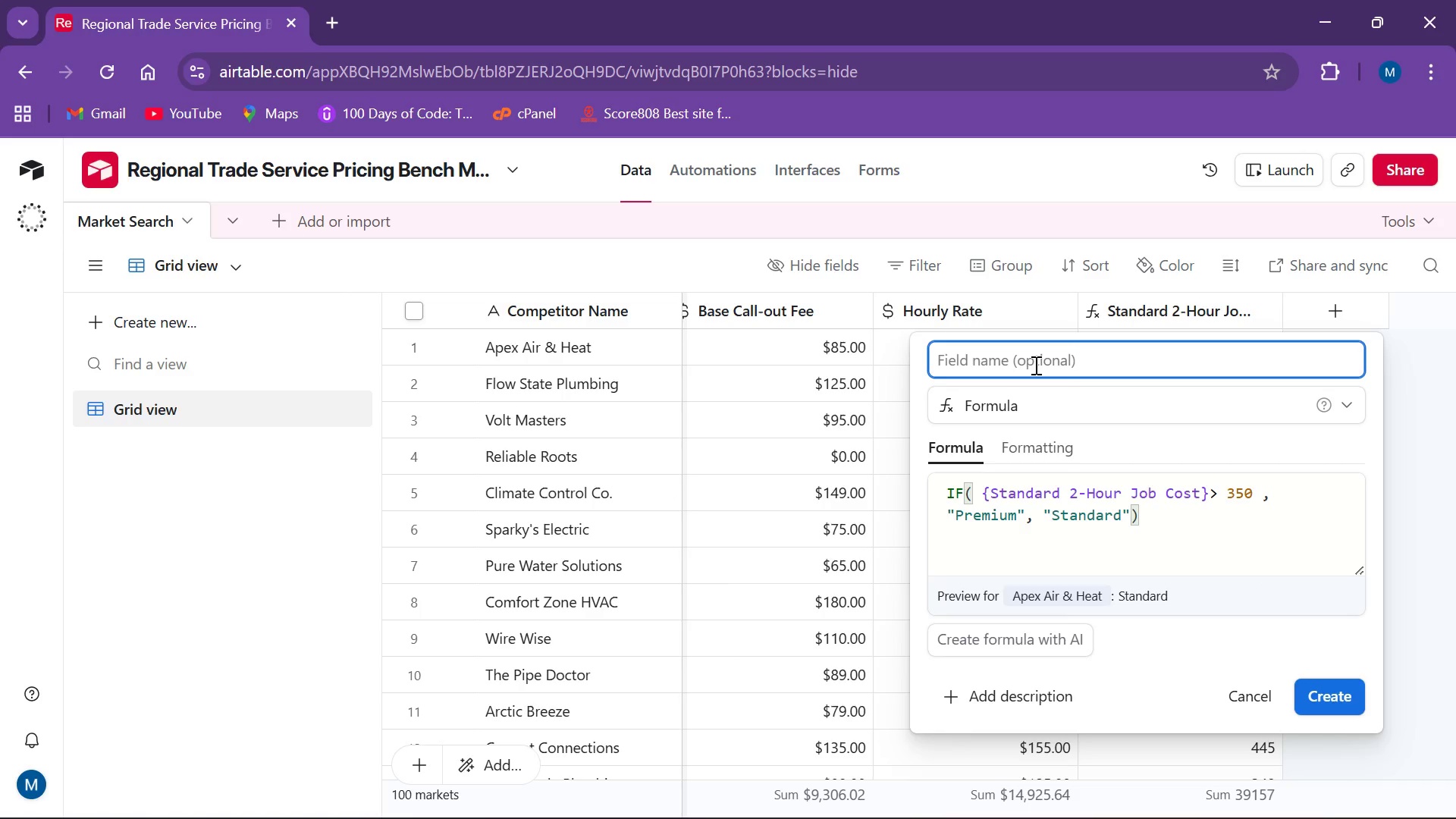 
type(Price Tier)
 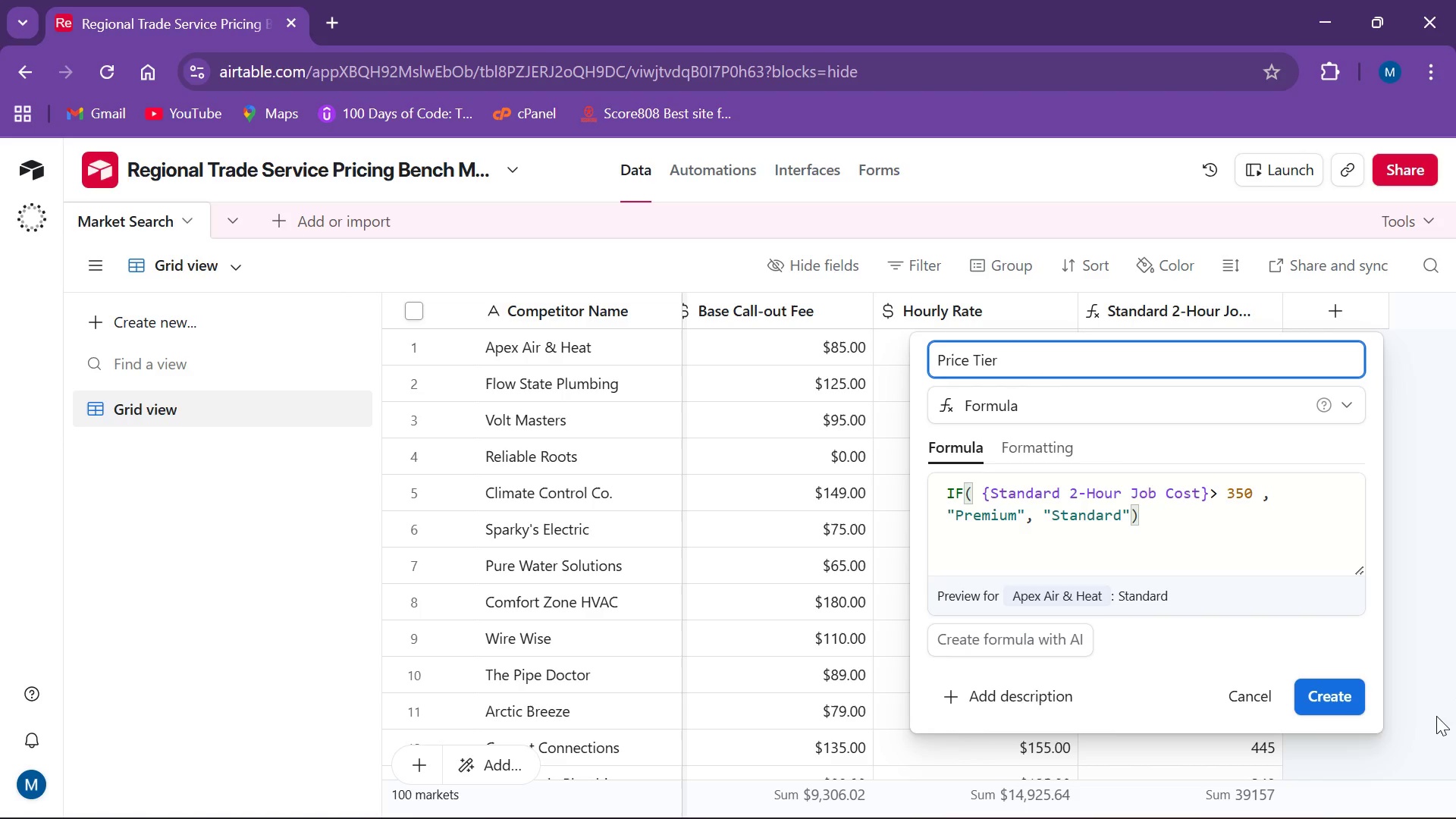 
left_click([1348, 701])
 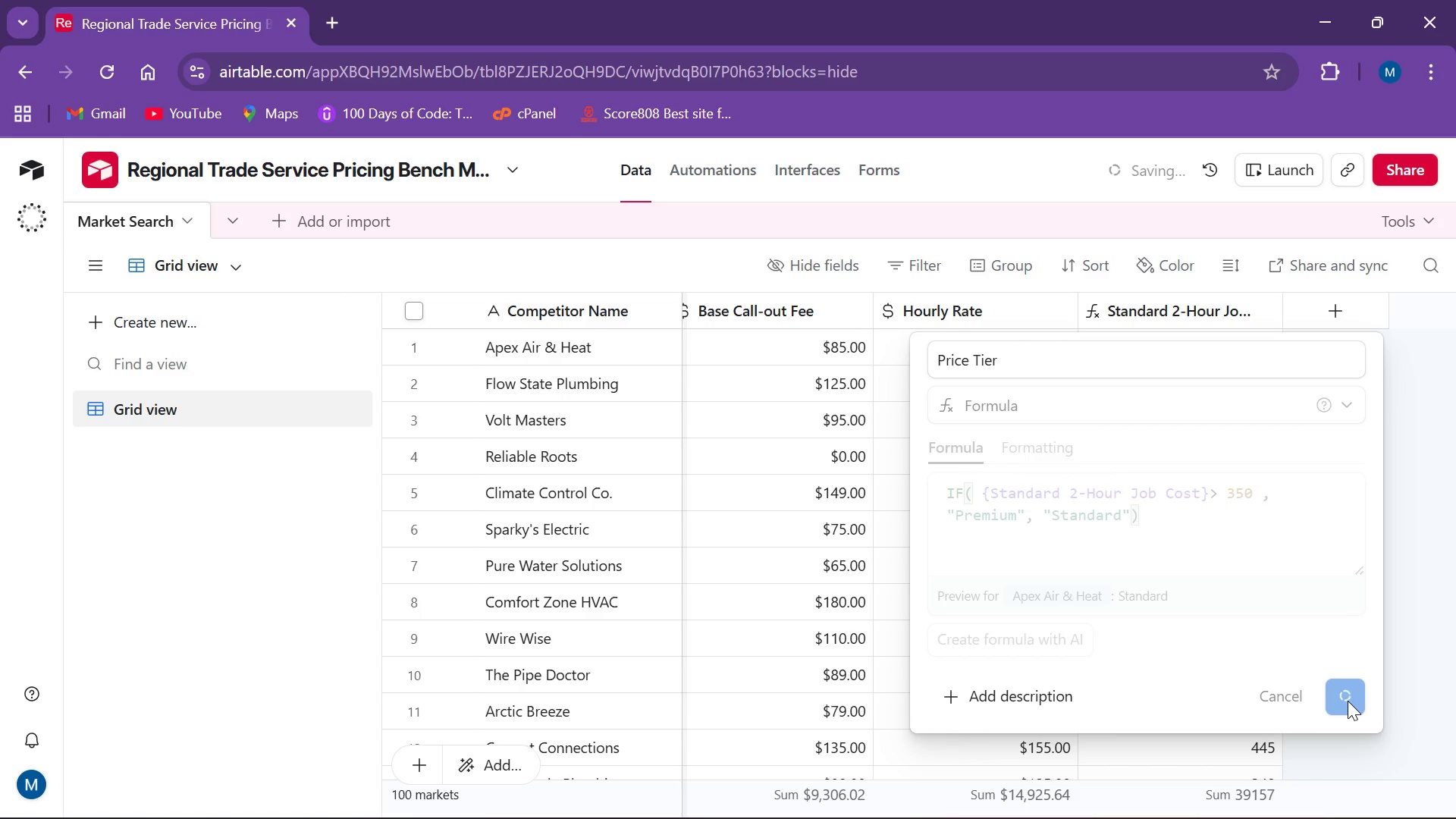 
wait(18.44)
 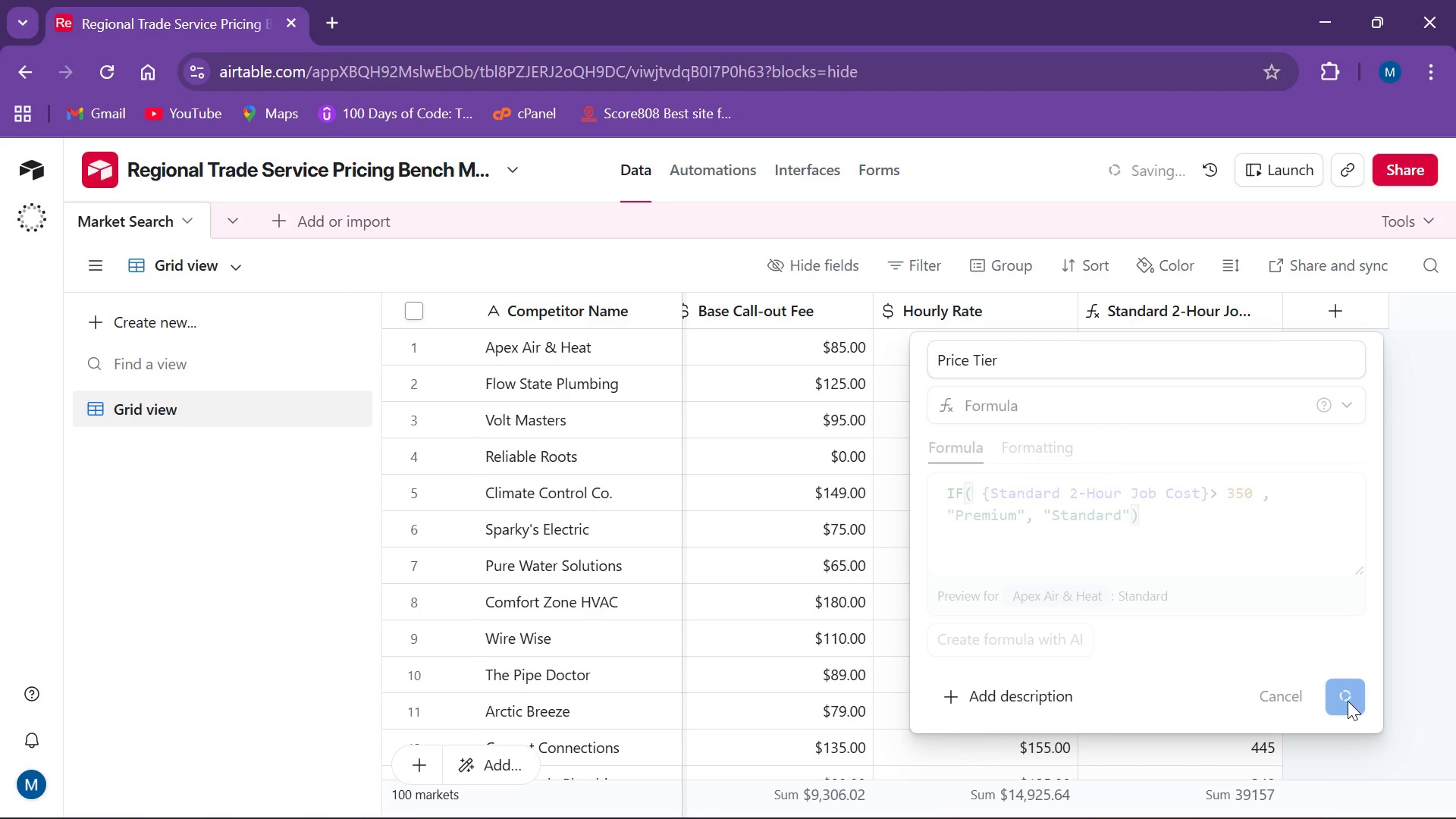 
scroll: coordinate [538, 494], scroll_direction: down, amount: 1.0
 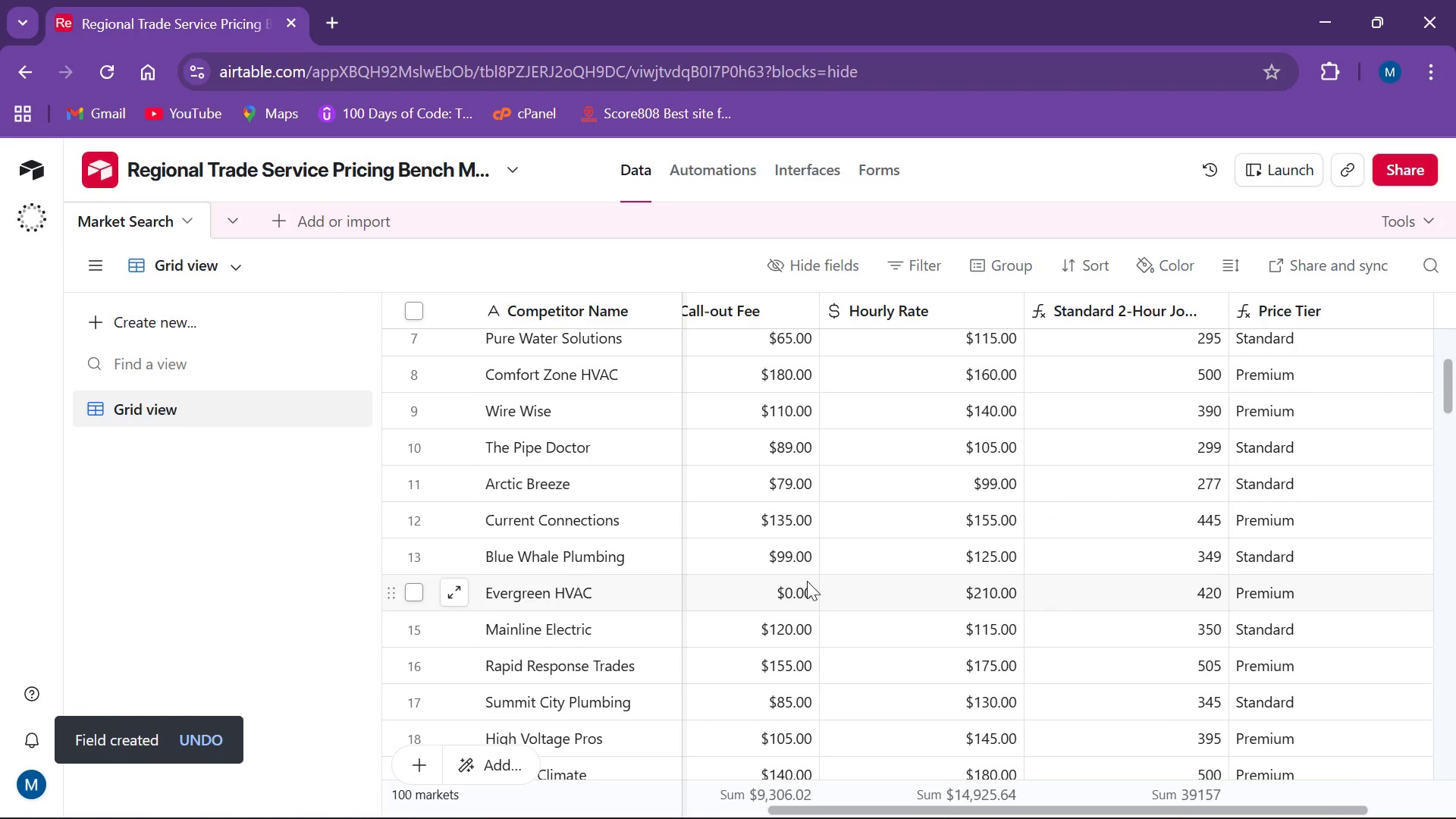 
wait(43.9)
 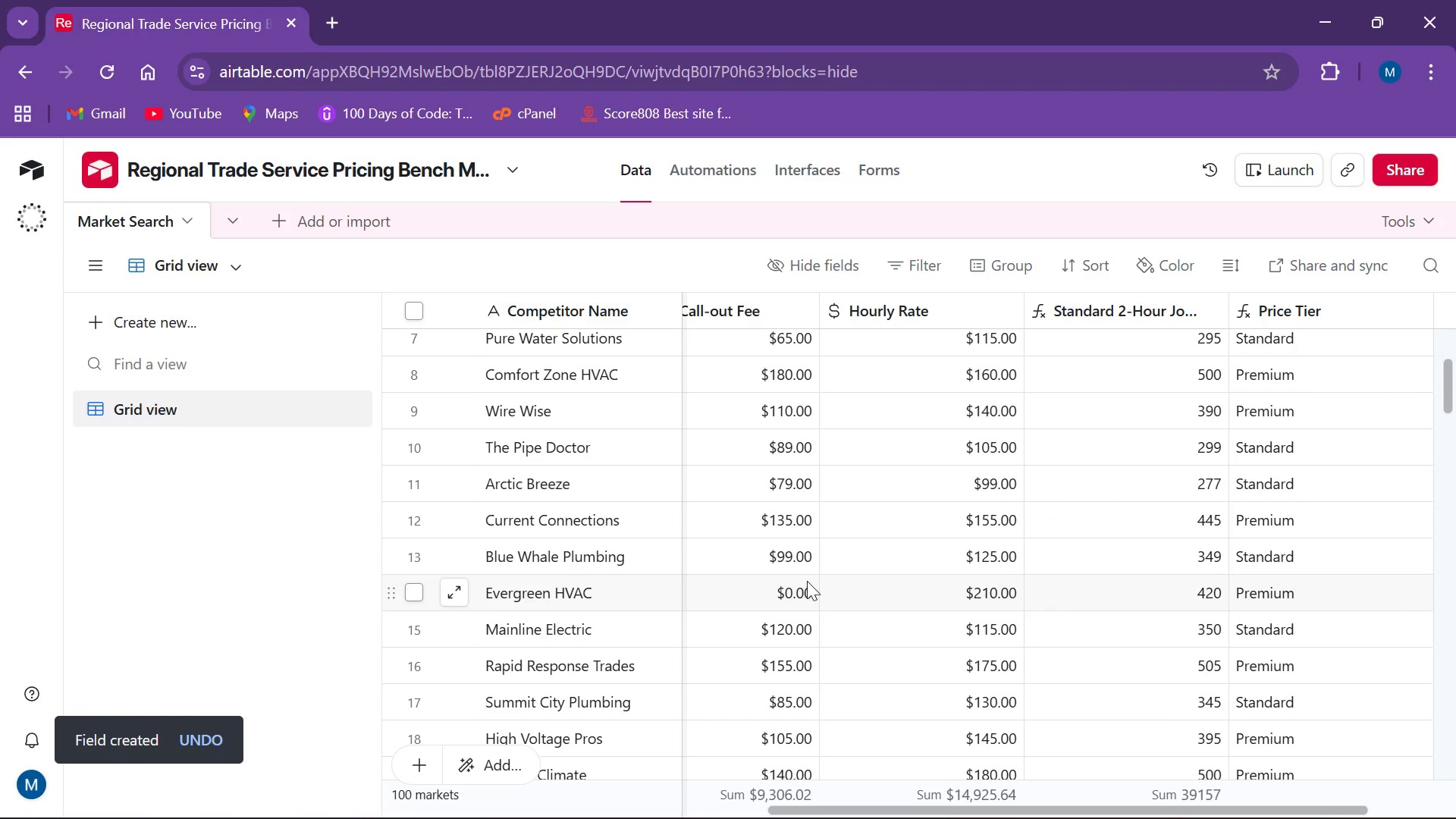 
scroll: coordinate [879, 581], scroll_direction: up, amount: 4.0
 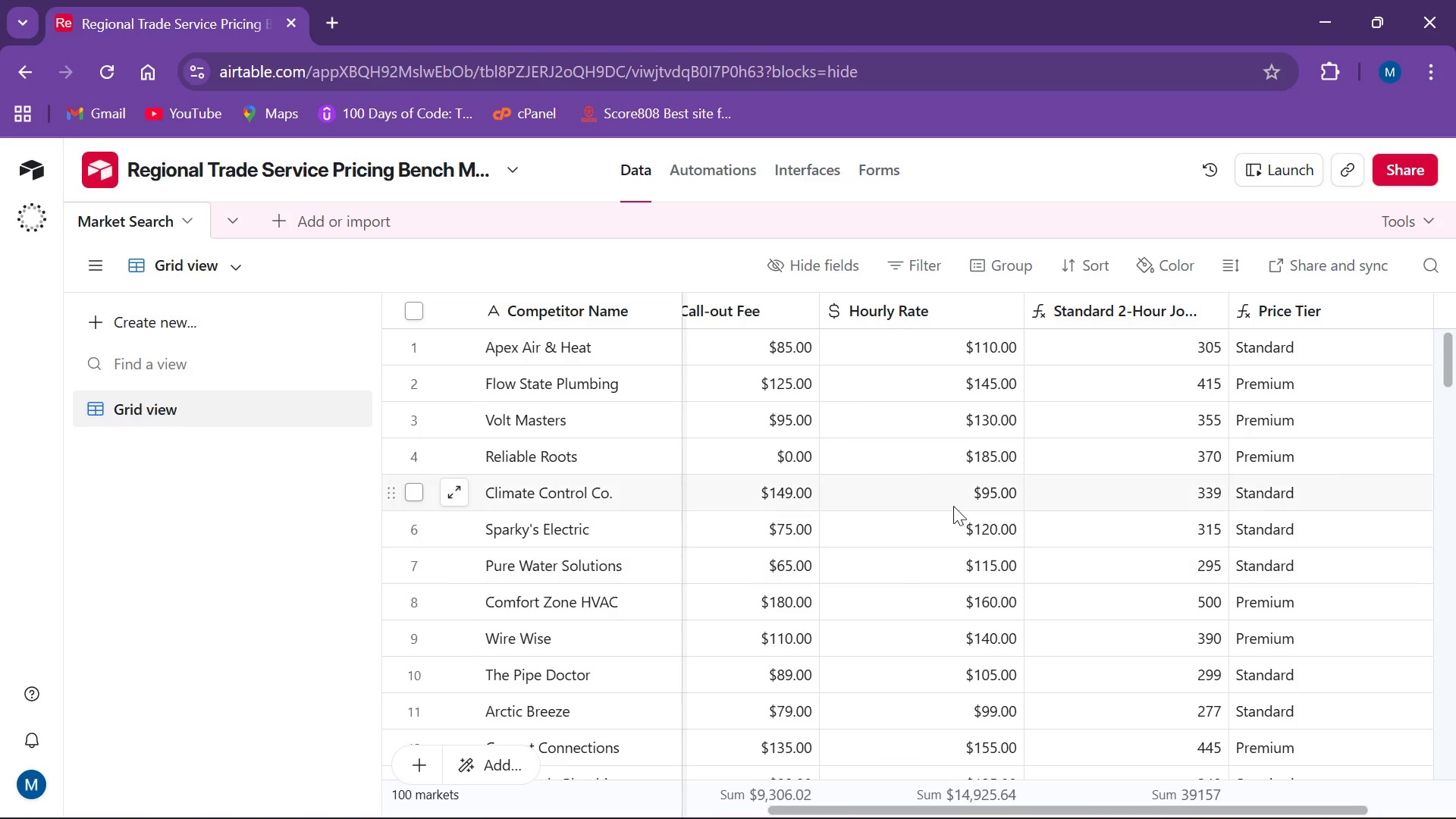 
scroll: coordinate [843, 512], scroll_direction: down, amount: 16.0
 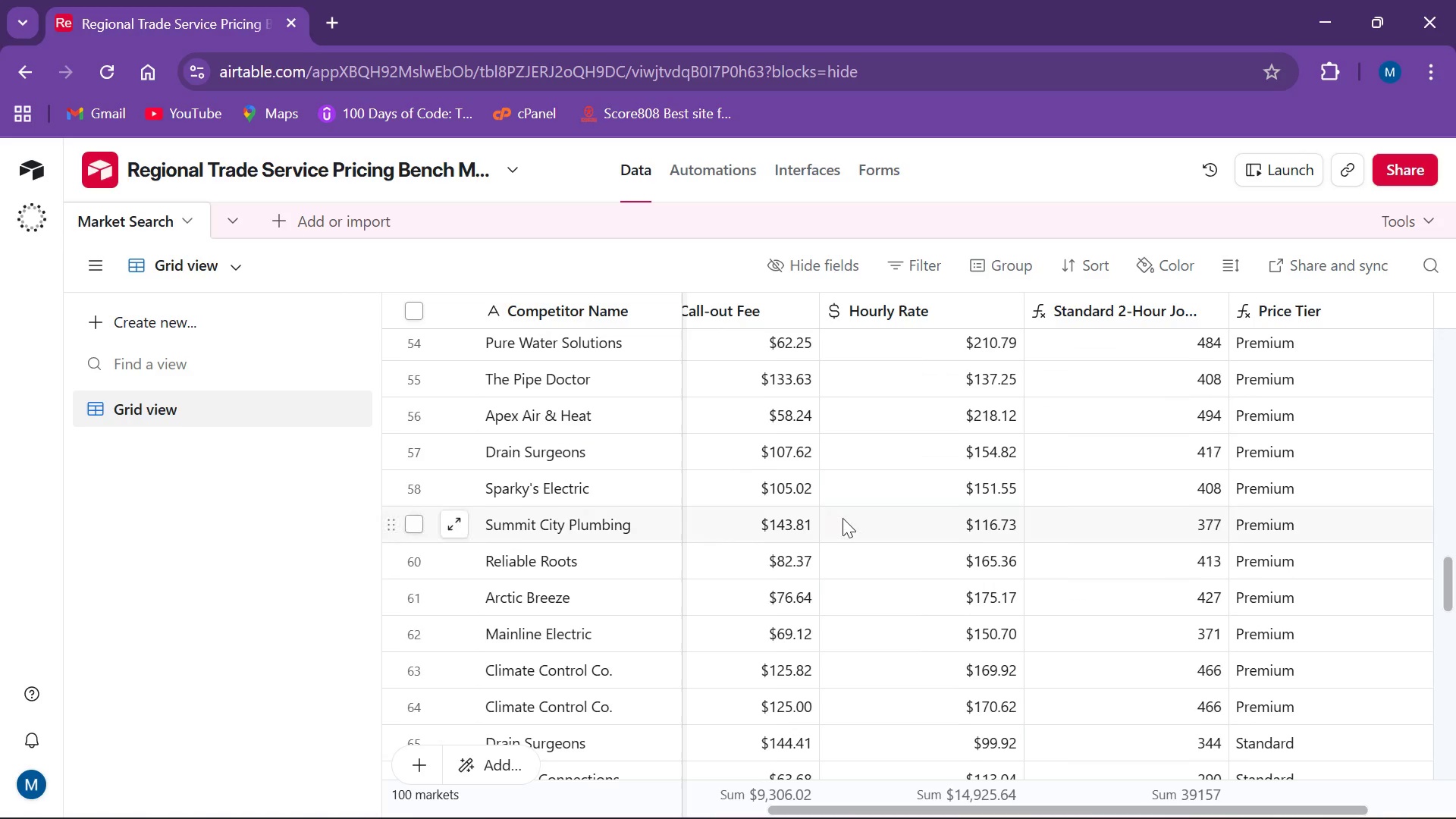 
scroll: coordinate [843, 518], scroll_direction: up, amount: 29.0
 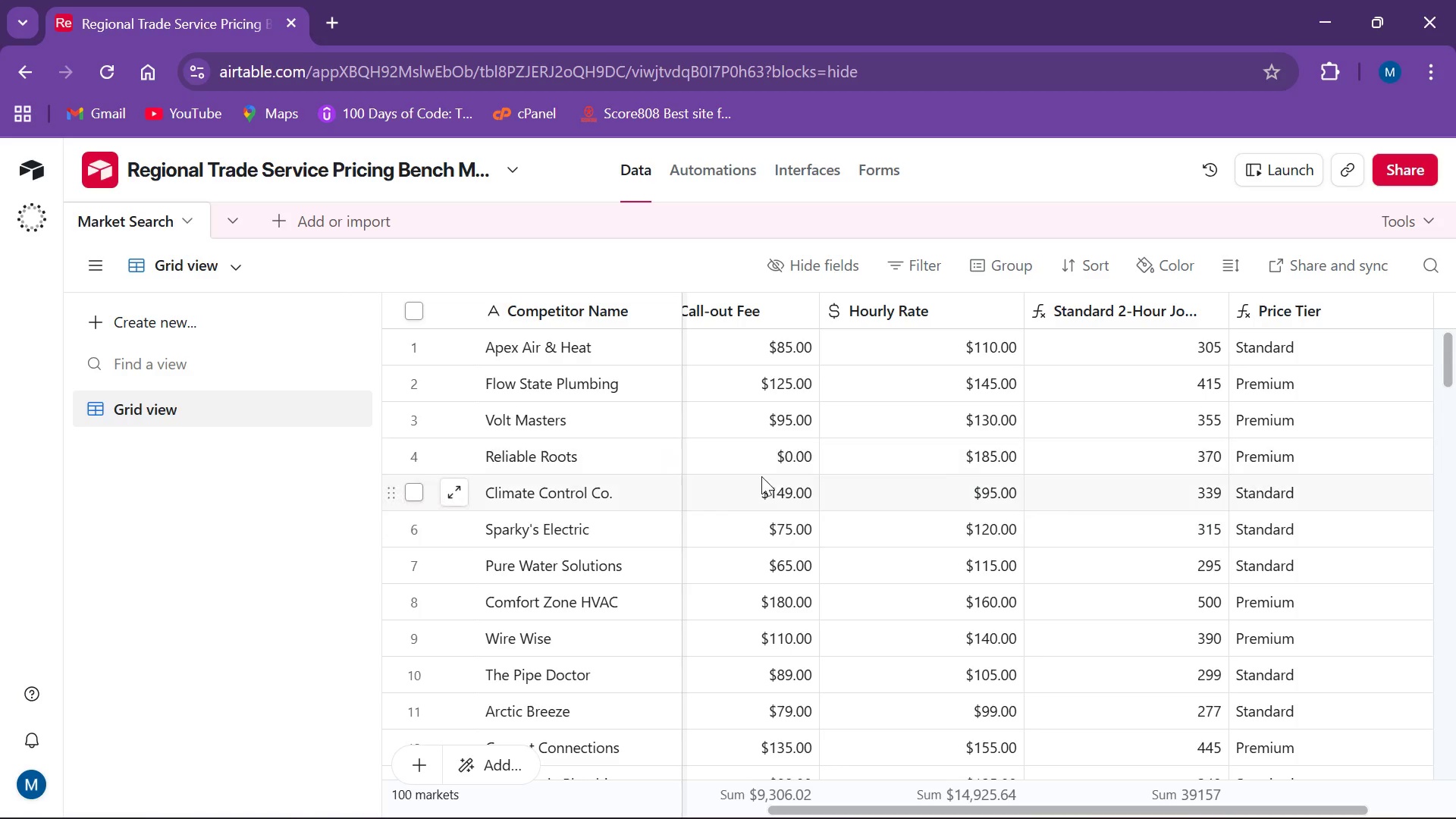 
scroll: coordinate [814, 494], scroll_direction: none, amount: 0.0
 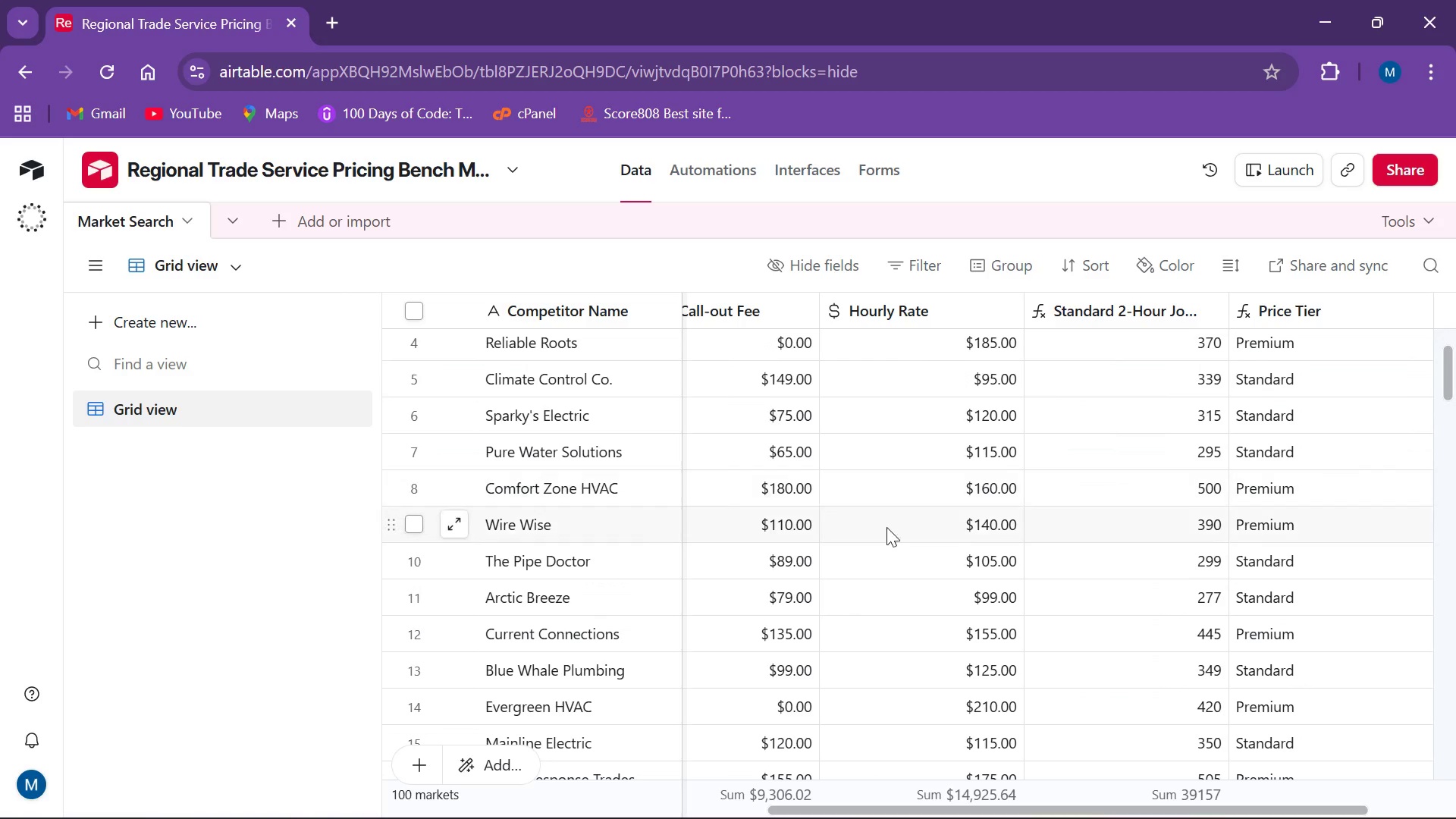 
scroll: coordinate [810, 419], scroll_direction: up, amount: 3.0
 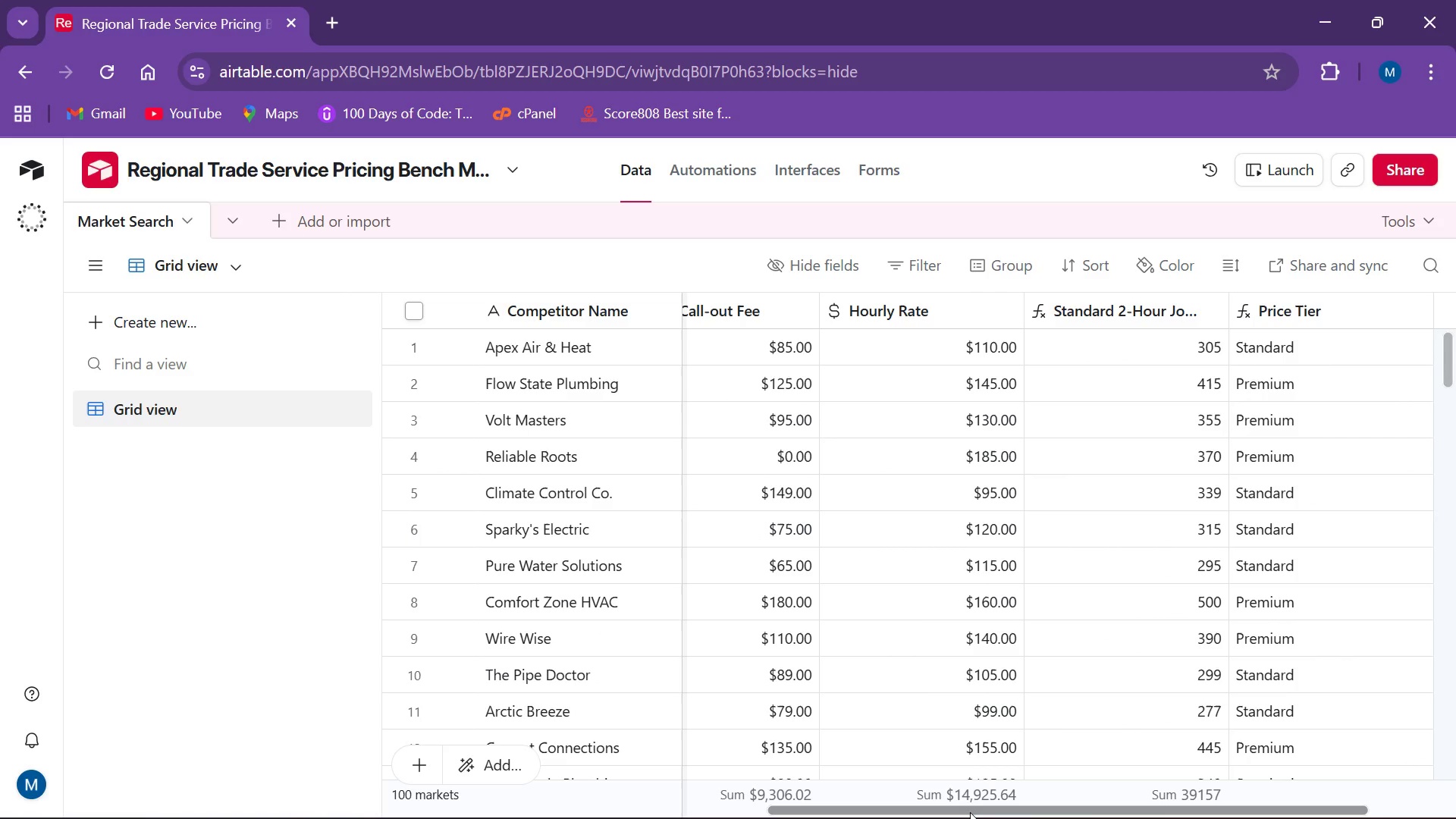 
left_click_drag(start_coordinate=[970, 815], to_coordinate=[1040, 782])
 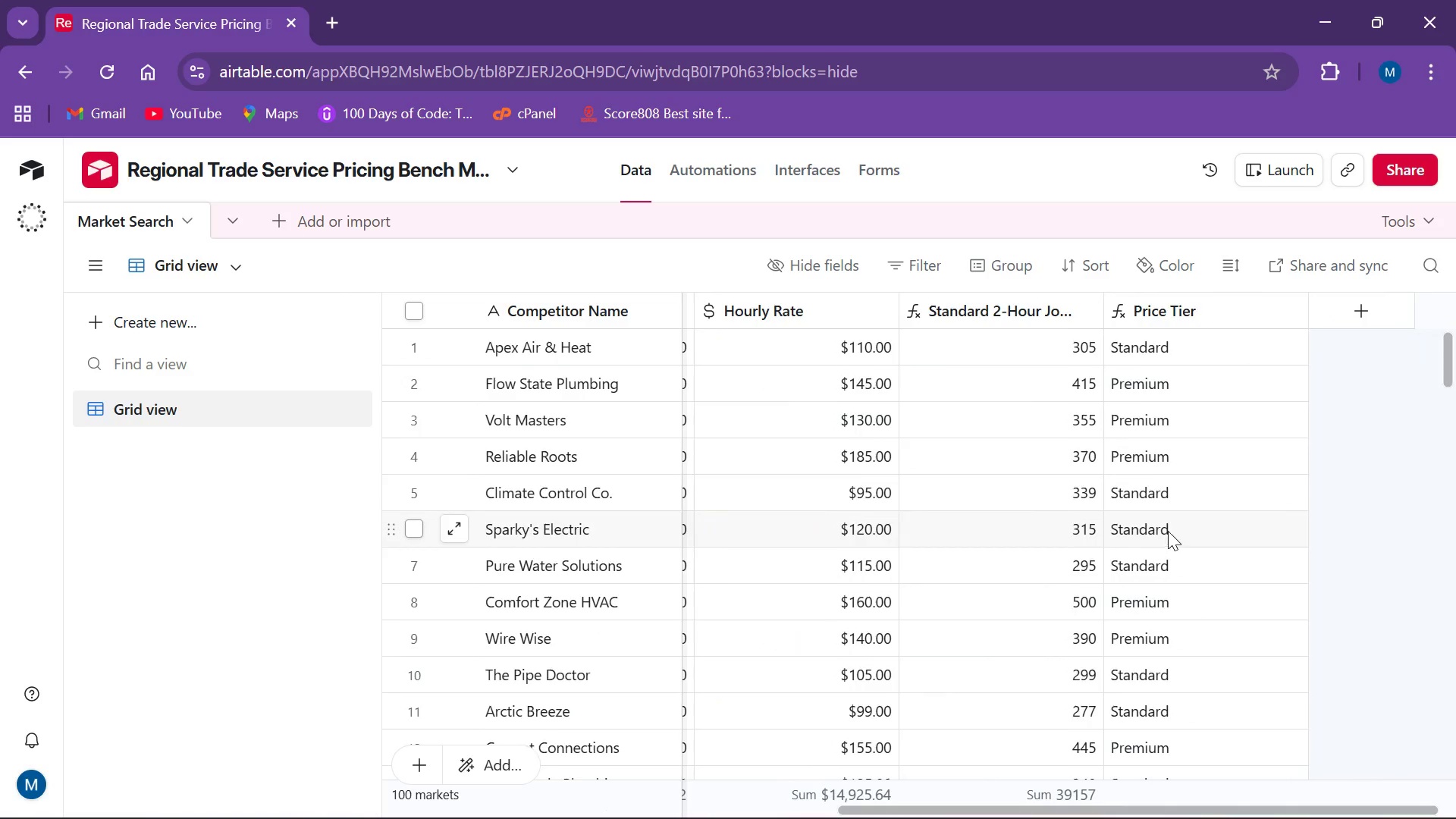 
scroll: coordinate [791, 573], scroll_direction: down, amount: 39.0
 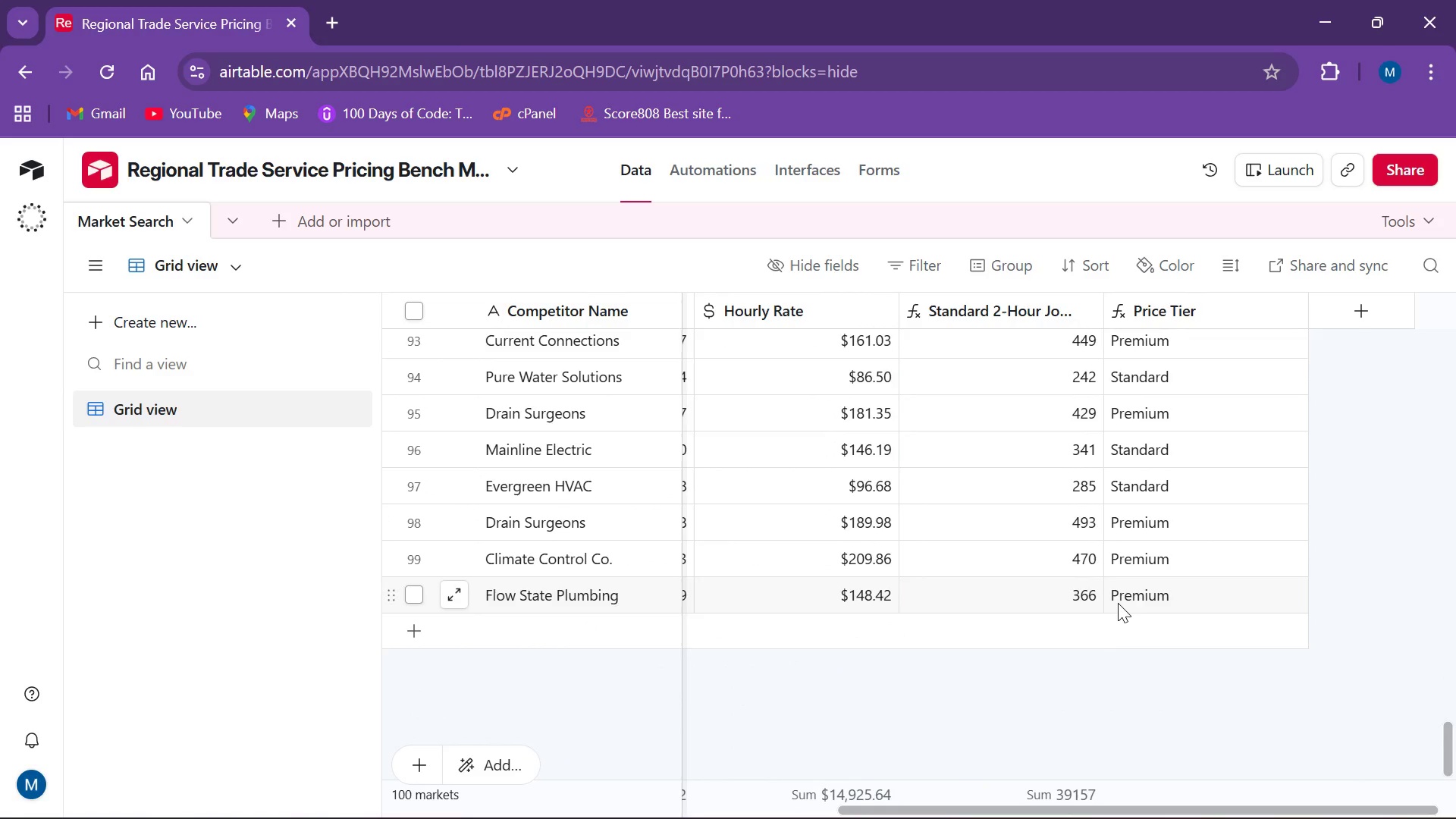 
scroll: coordinate [1118, 603], scroll_direction: none, amount: 0.0
 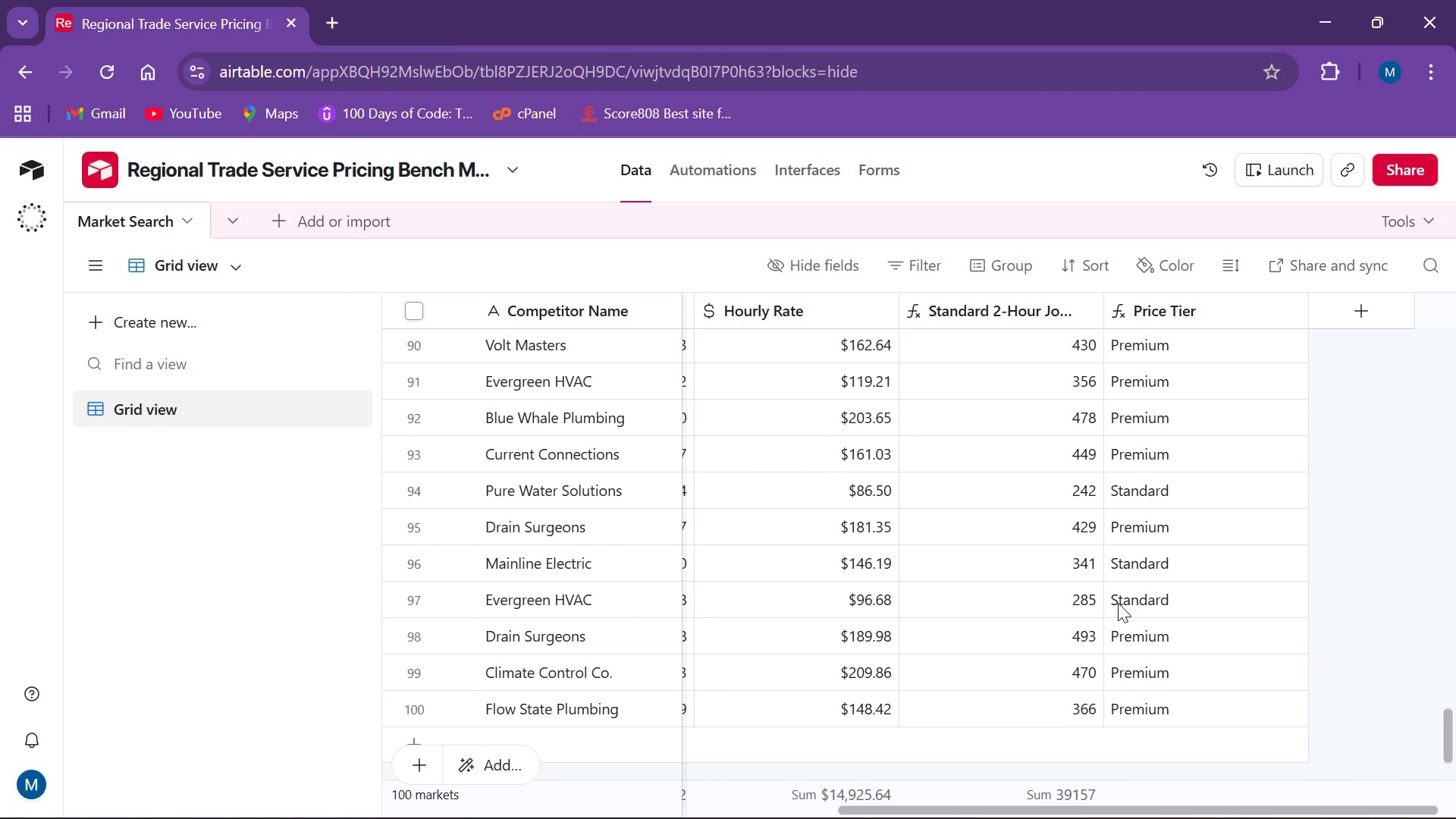 
scroll: coordinate [1122, 592], scroll_direction: up, amount: 2.0
 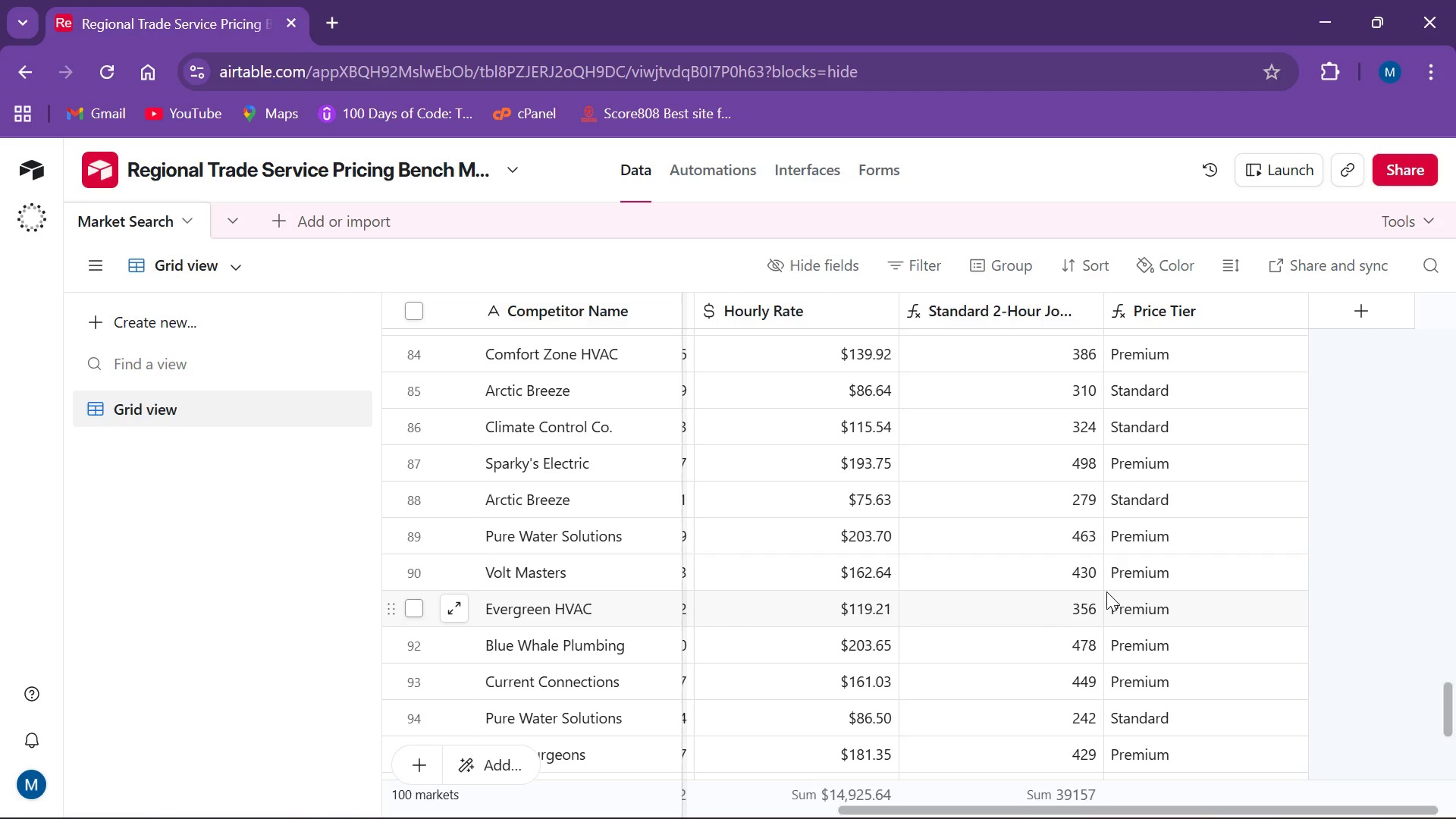 
wait(6.04)
 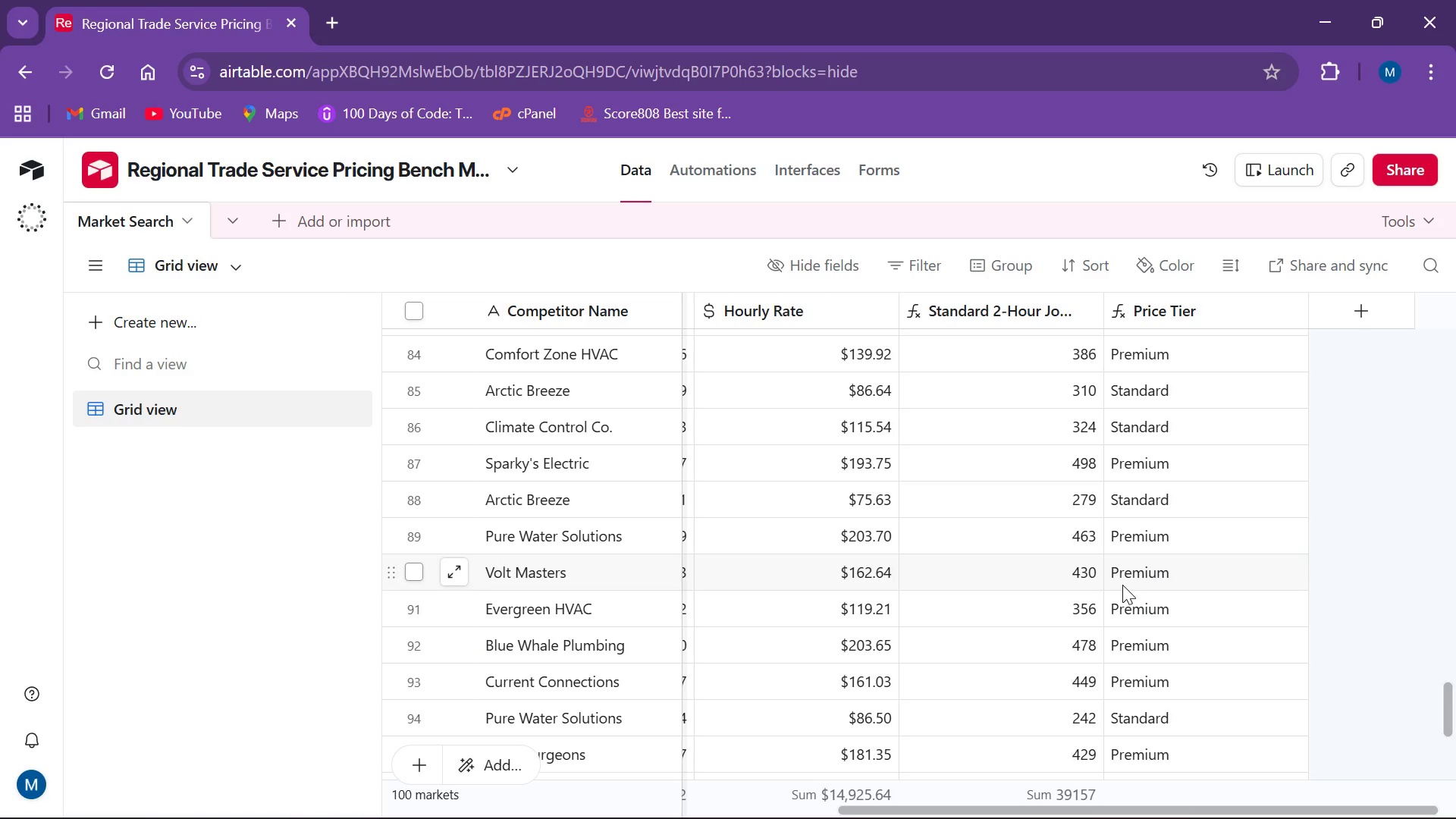 
scroll: coordinate [1106, 592], scroll_direction: up, amount: 2.0
 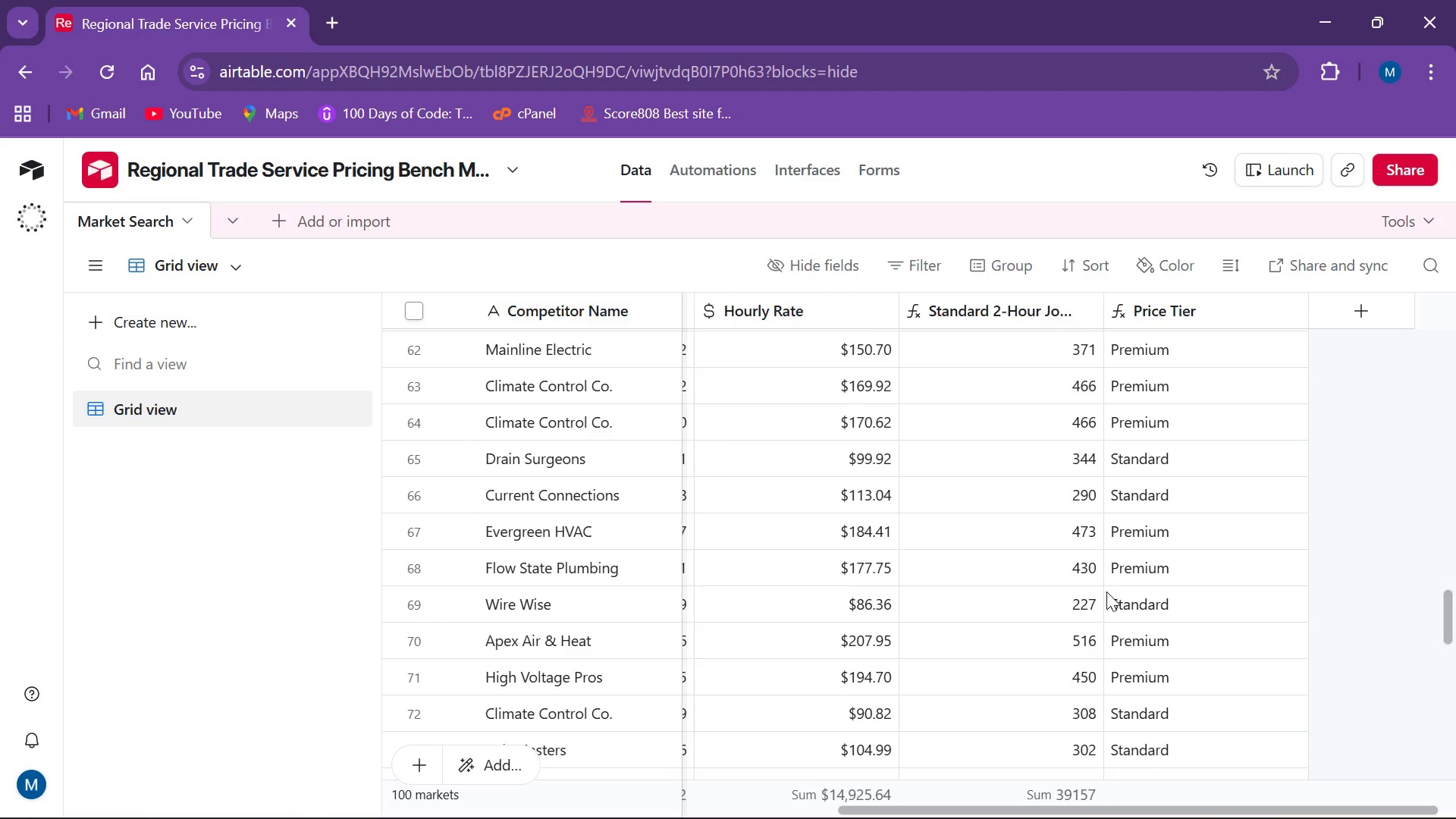 
wait(8.12)
 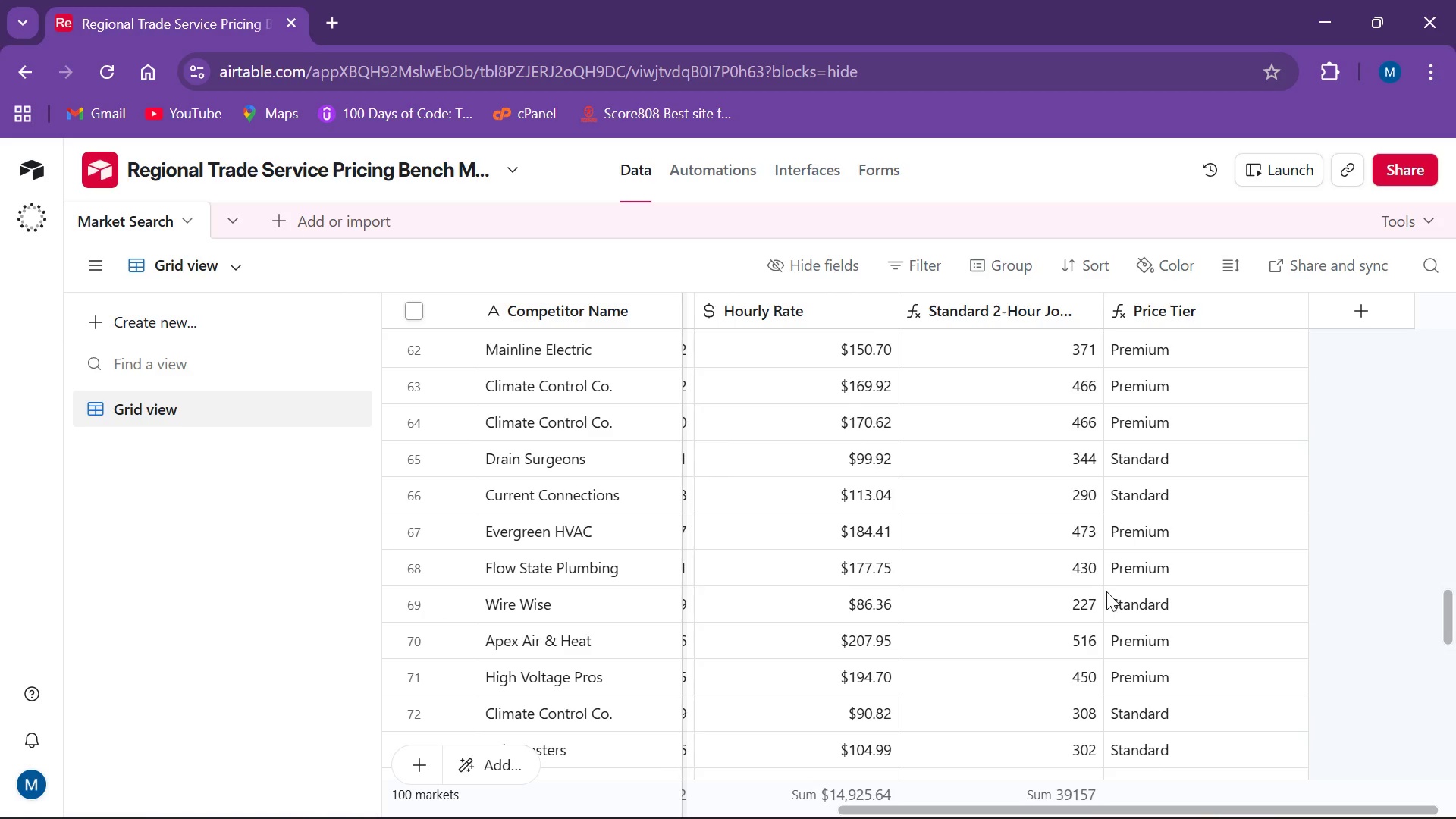 
scroll: coordinate [1094, 645], scroll_direction: none, amount: 0.0
 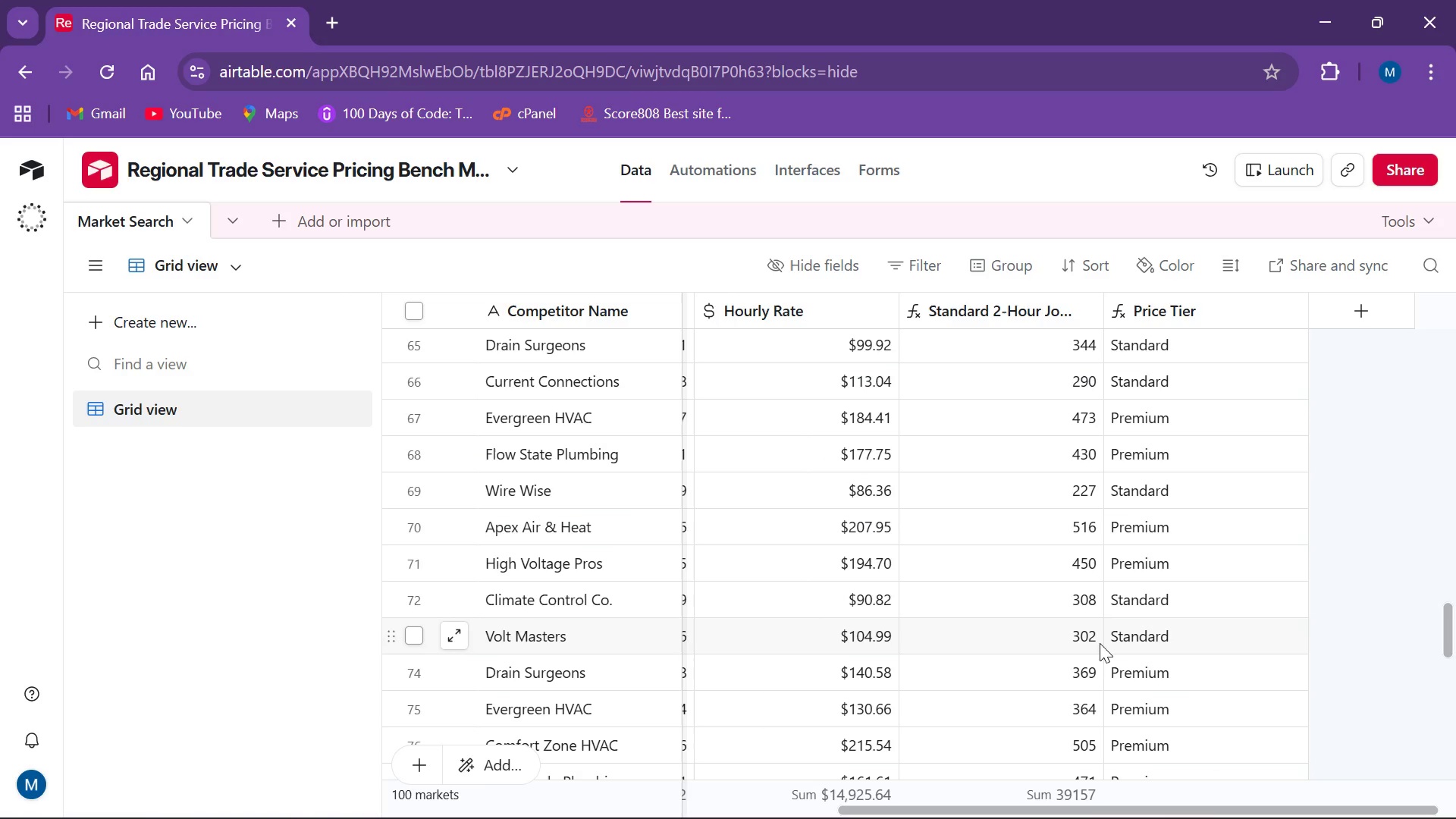 
scroll: coordinate [1098, 654], scroll_direction: down, amount: 2.0
 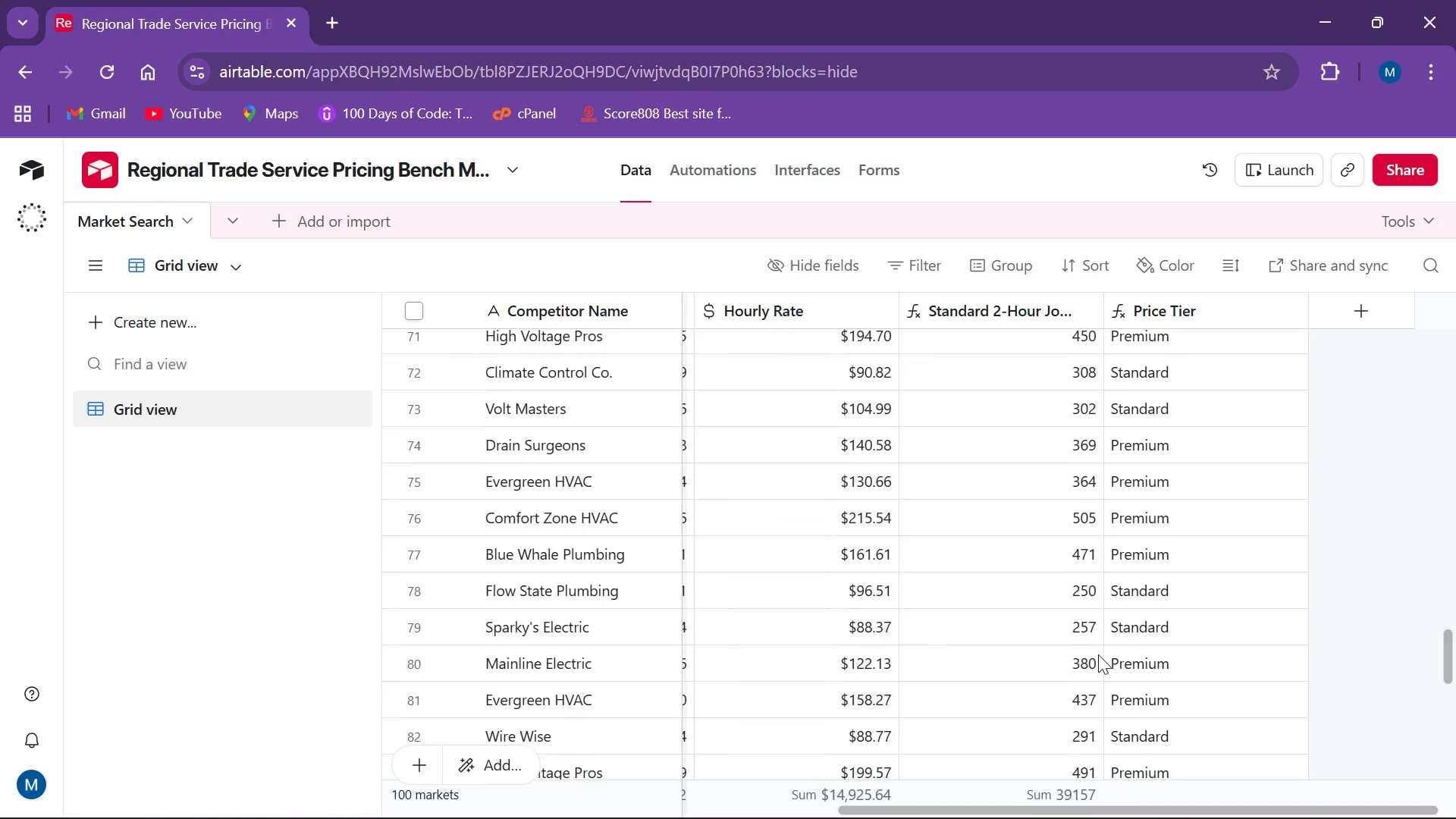 
scroll: coordinate [1098, 657], scroll_direction: up, amount: 4.0
 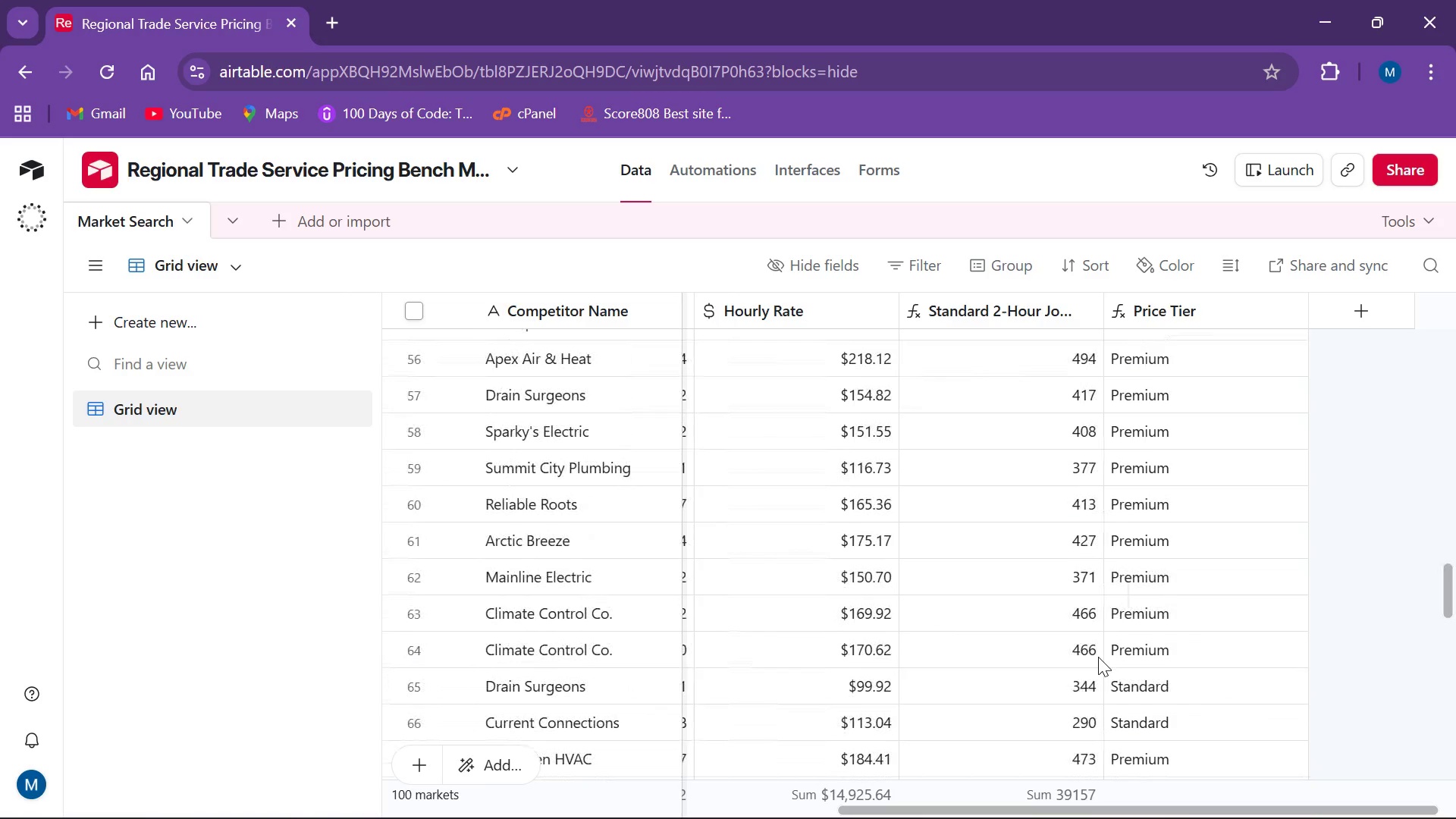 
scroll: coordinate [1098, 657], scroll_direction: none, amount: 0.0
 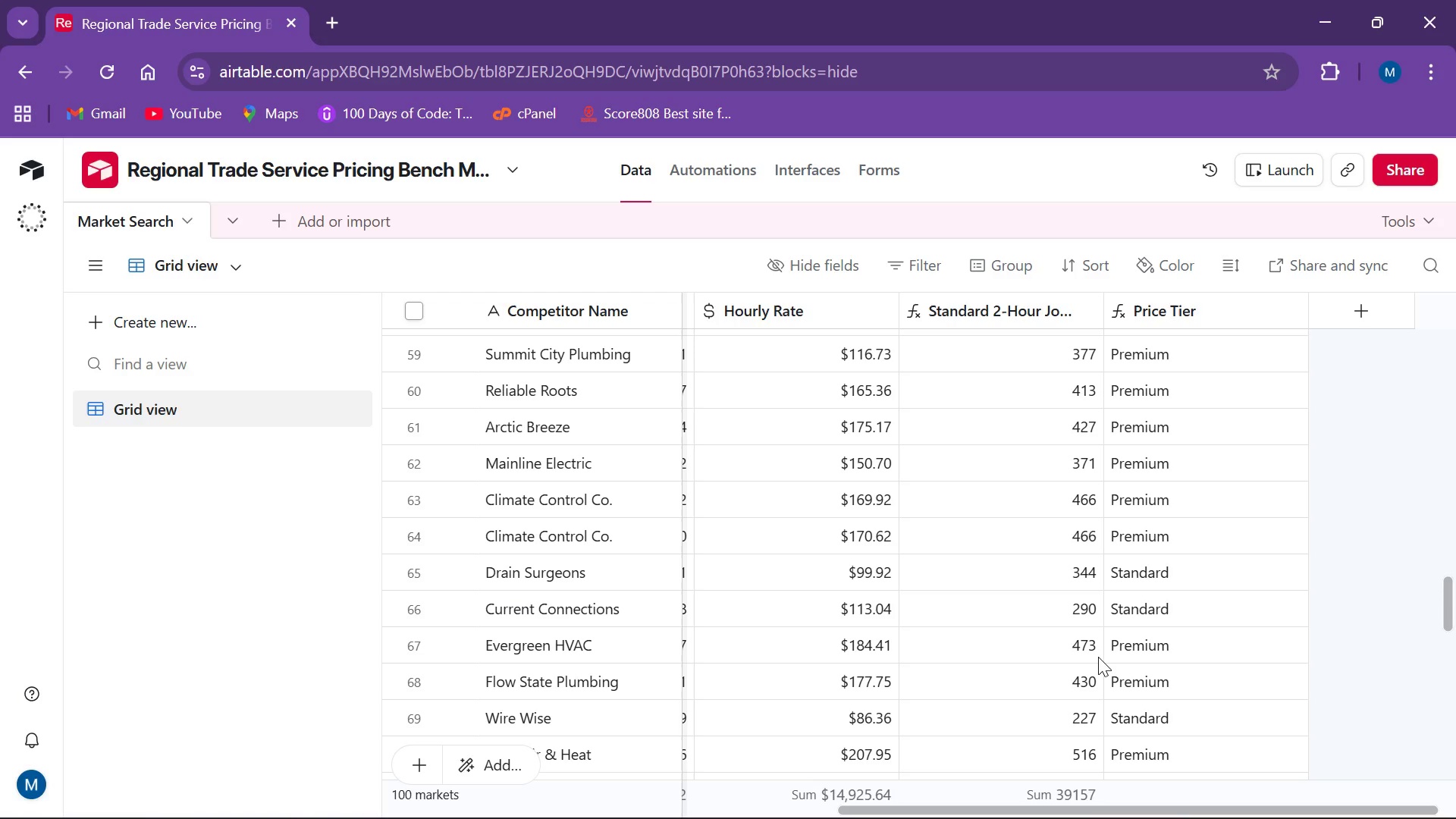 
scroll: coordinate [1099, 660], scroll_direction: down, amount: 2.0
 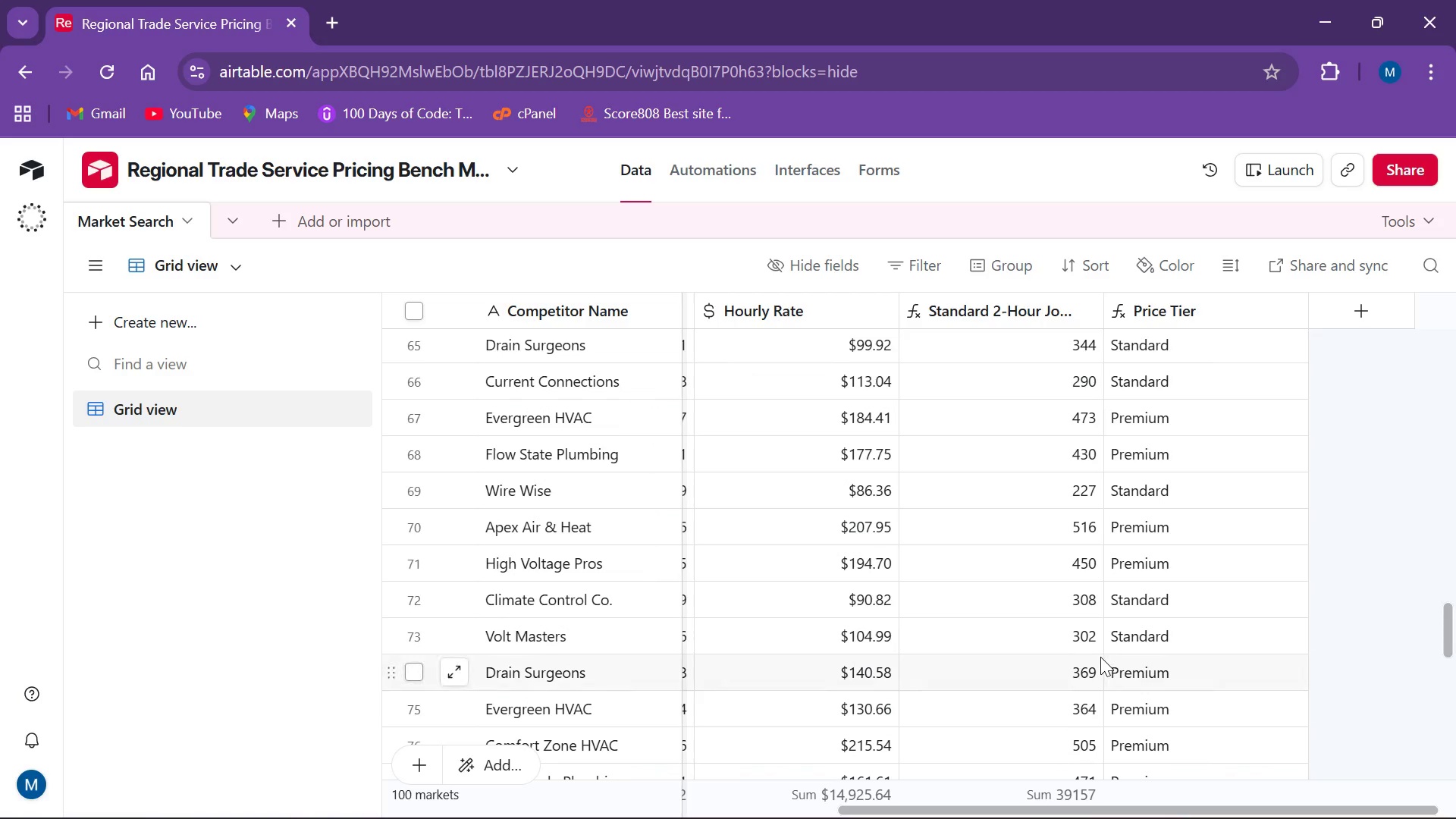 
scroll: coordinate [1100, 657], scroll_direction: up, amount: 3.0
 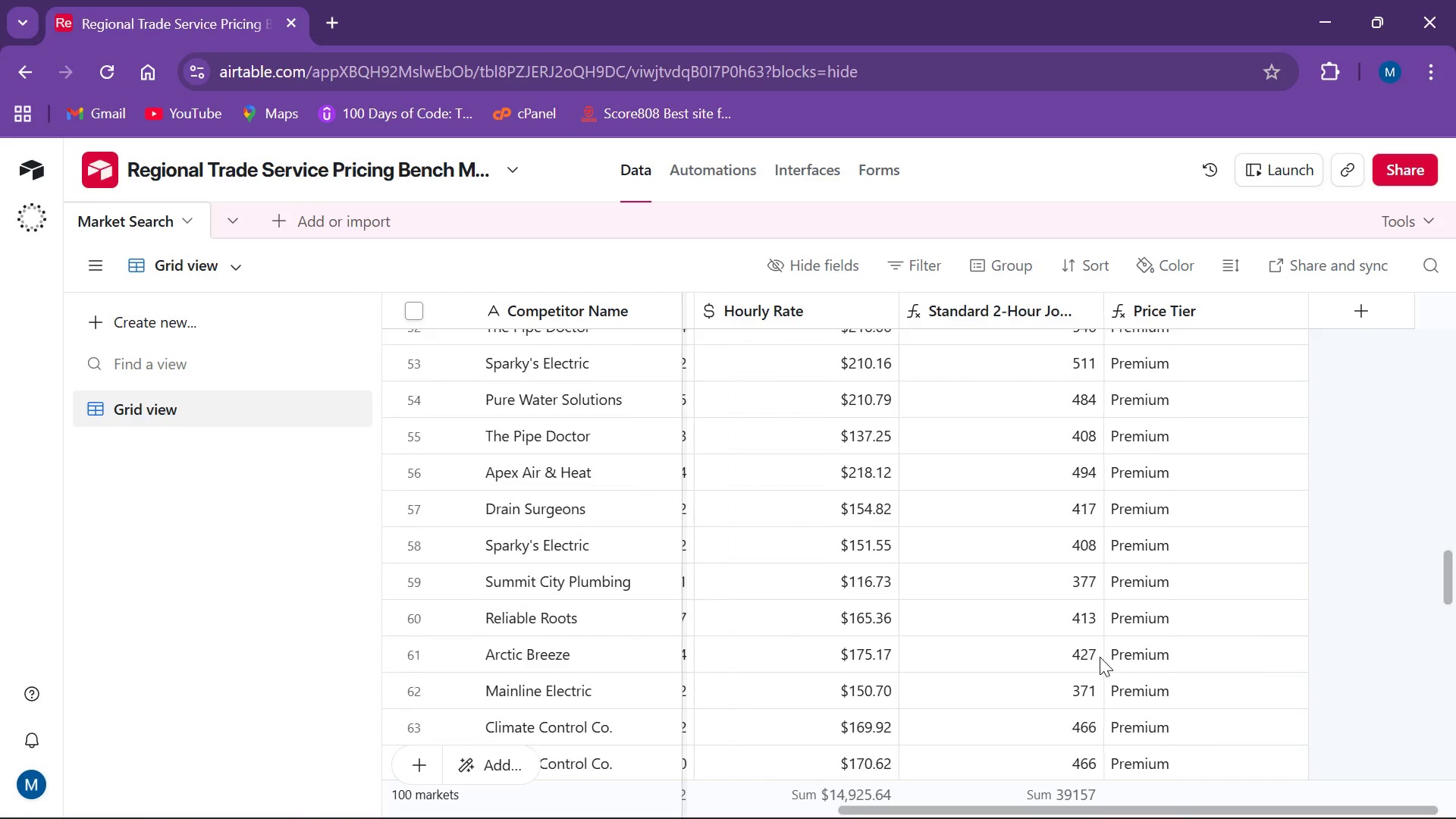 
scroll: coordinate [1094, 690], scroll_direction: down, amount: 1.0
 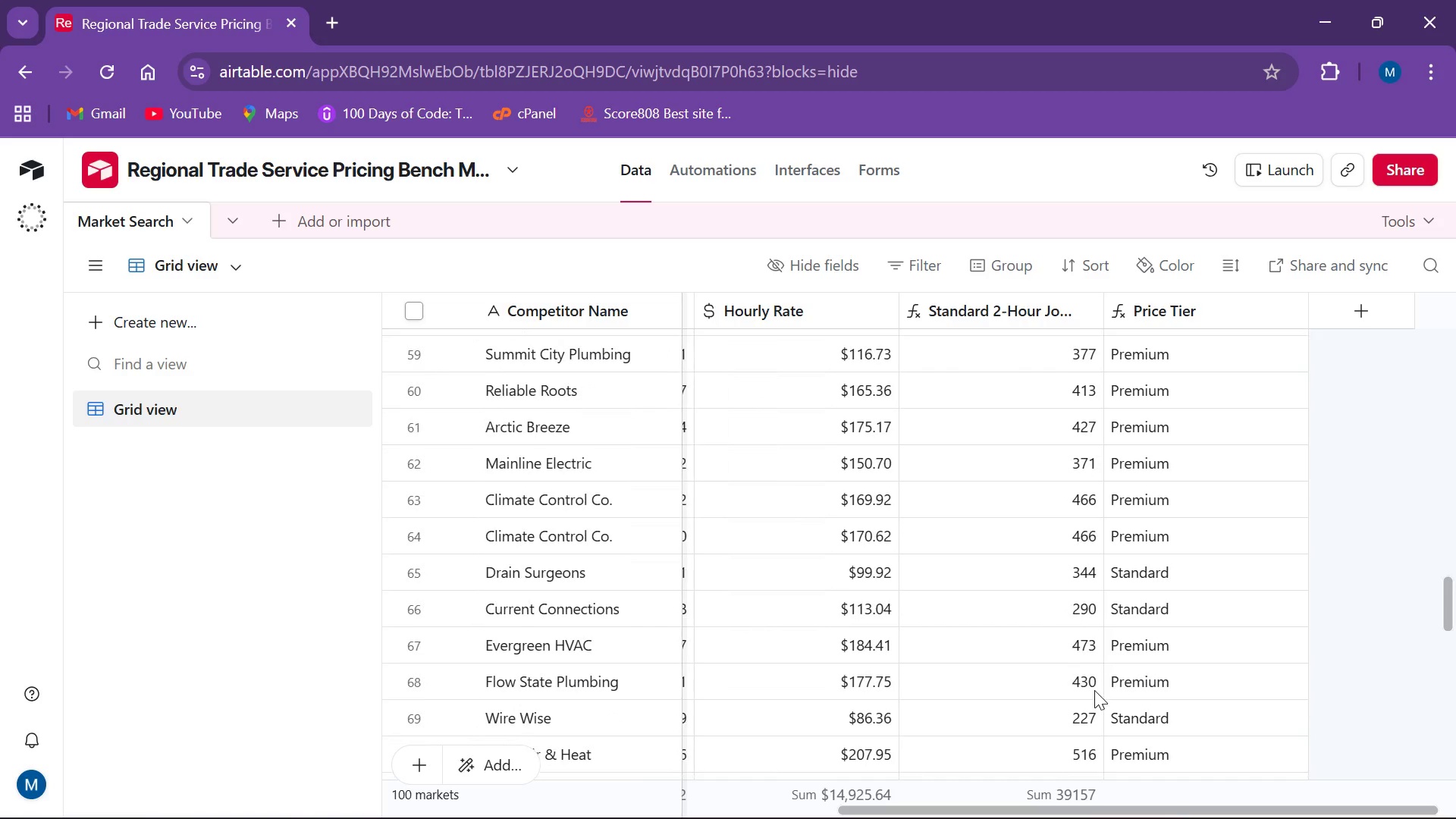 
scroll: coordinate [985, 629], scroll_direction: up, amount: 12.0
 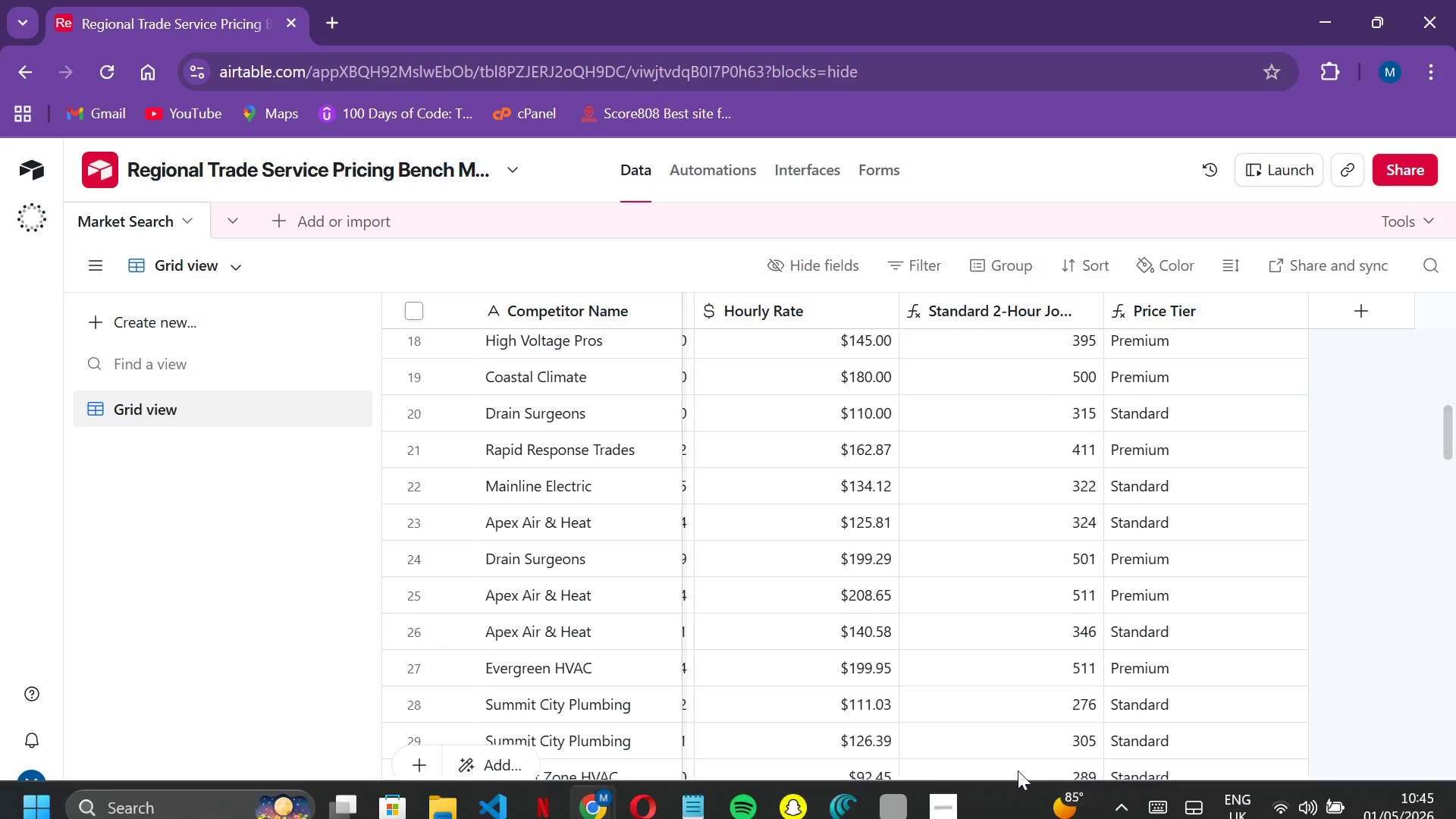 
left_click([949, 783])